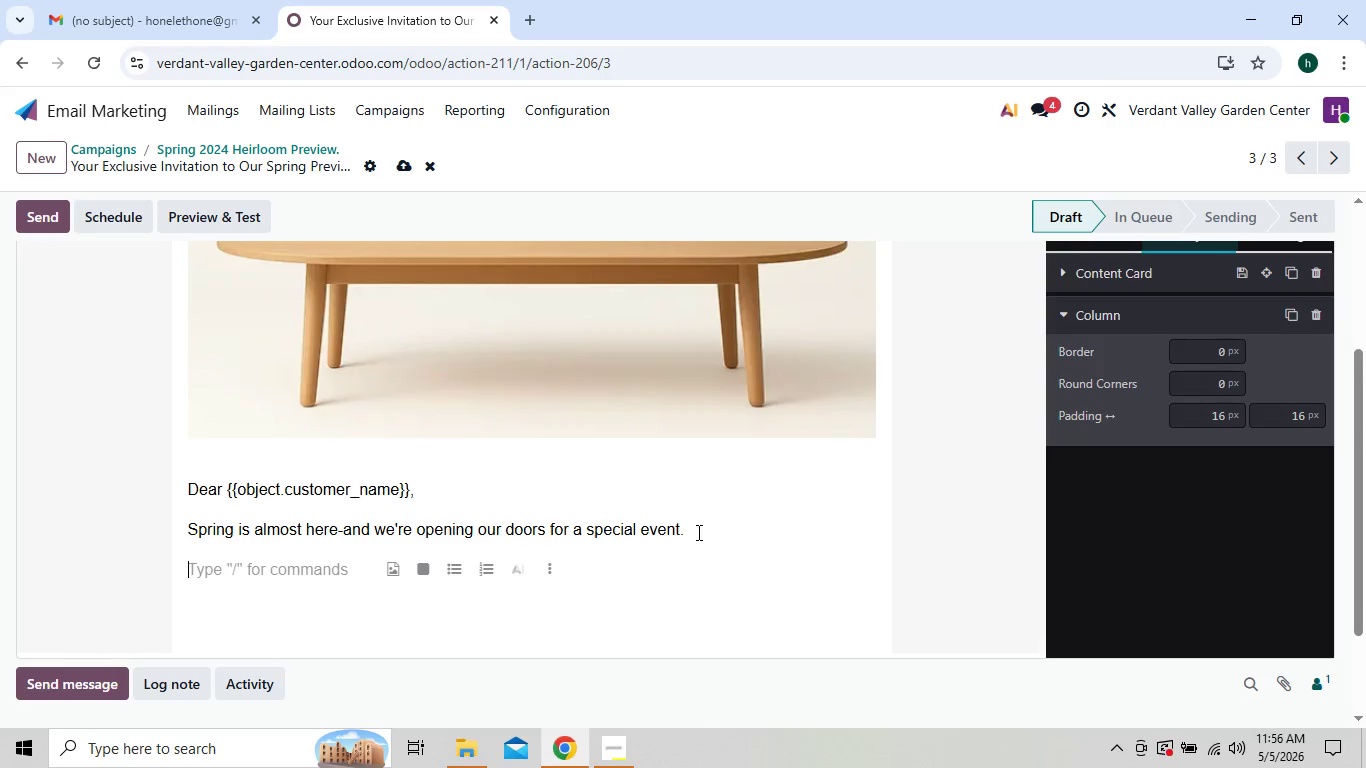 
wait(6.22)
 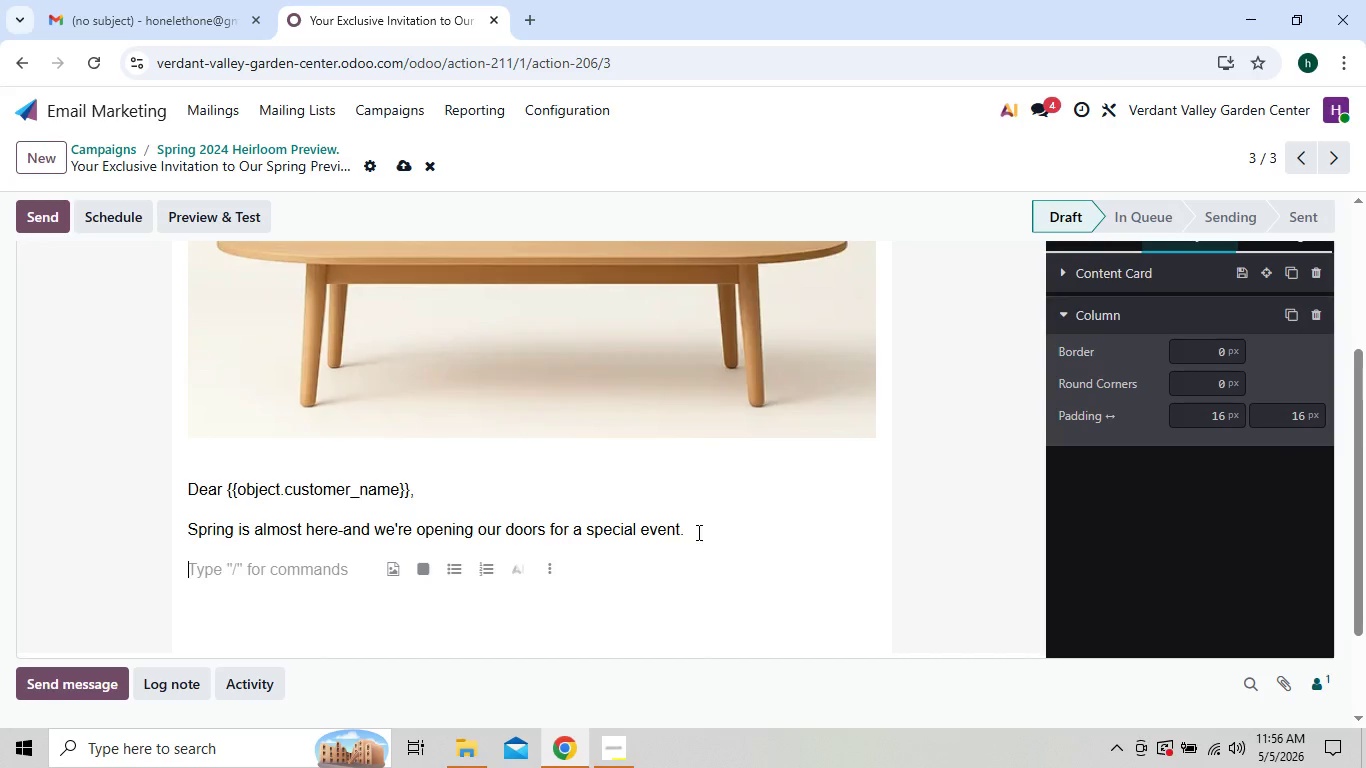 
type(As a valued {{object.loya)
 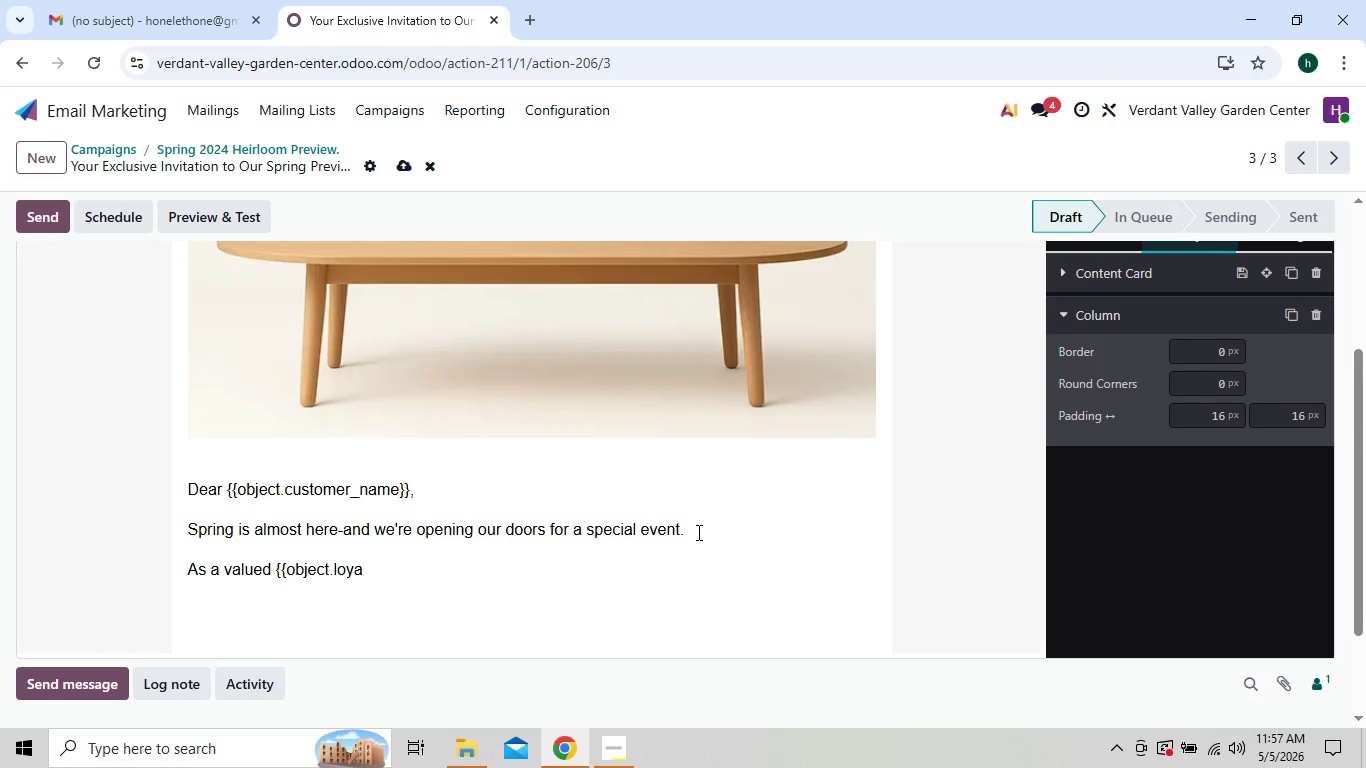 
type(lty+)
key(Backspace)
type(_status]])
key(Backspace)
key(Backspace)
type(}} customer, you're invited to our:)
 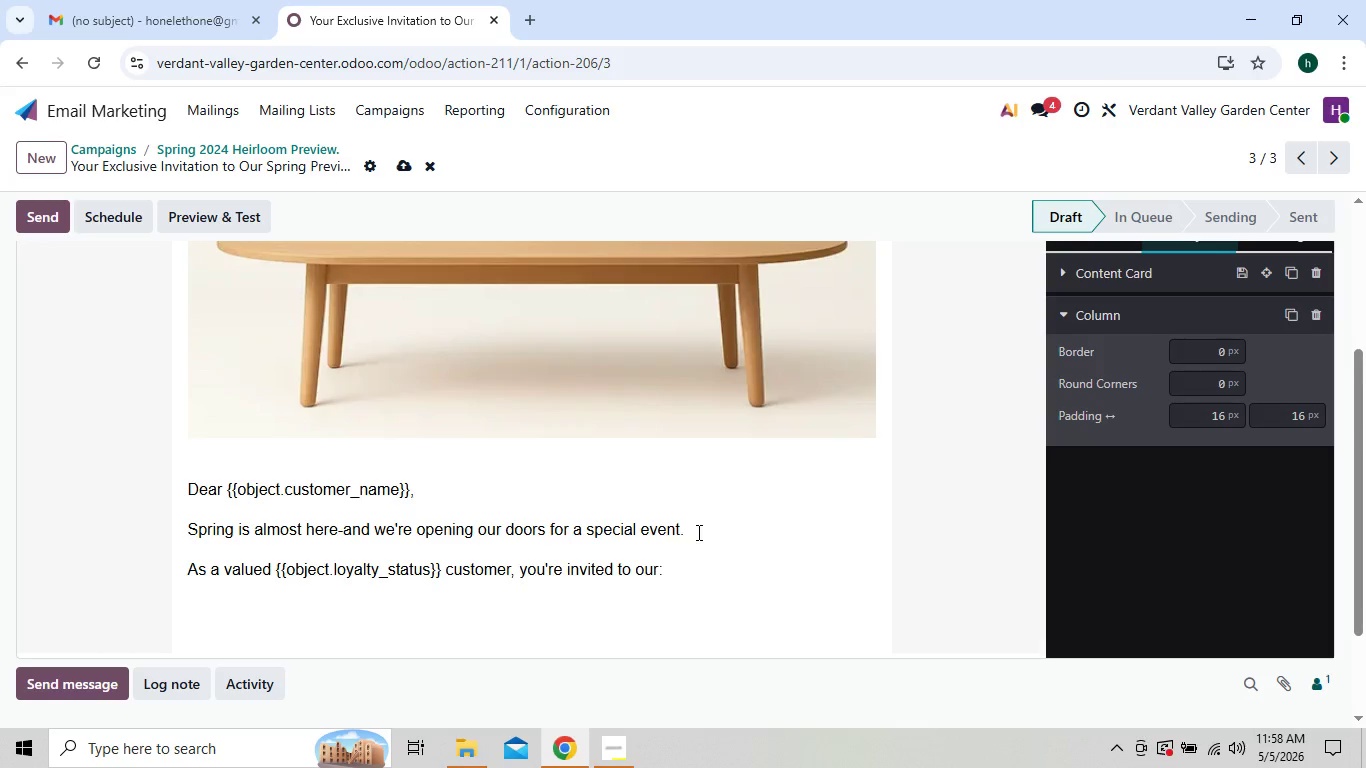 
key(Enter)
 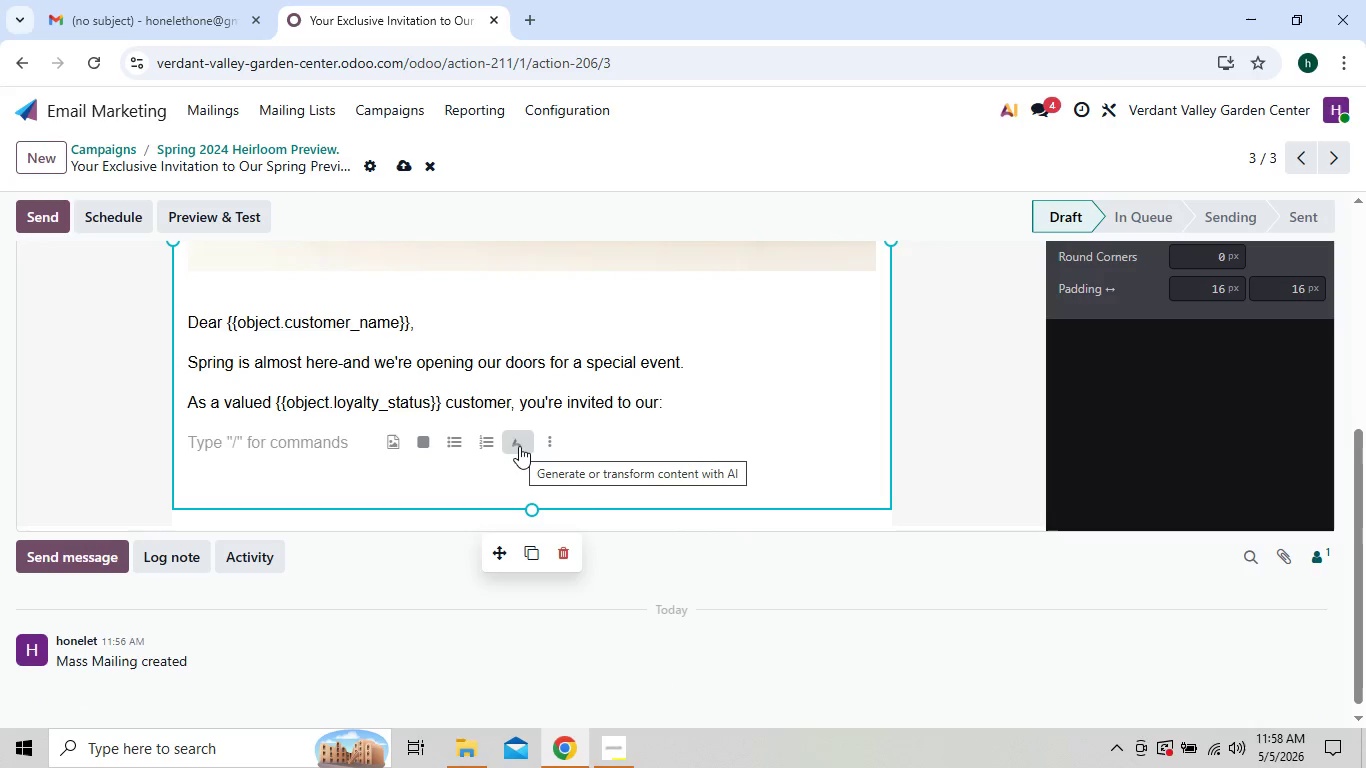 
wait(11.22)
 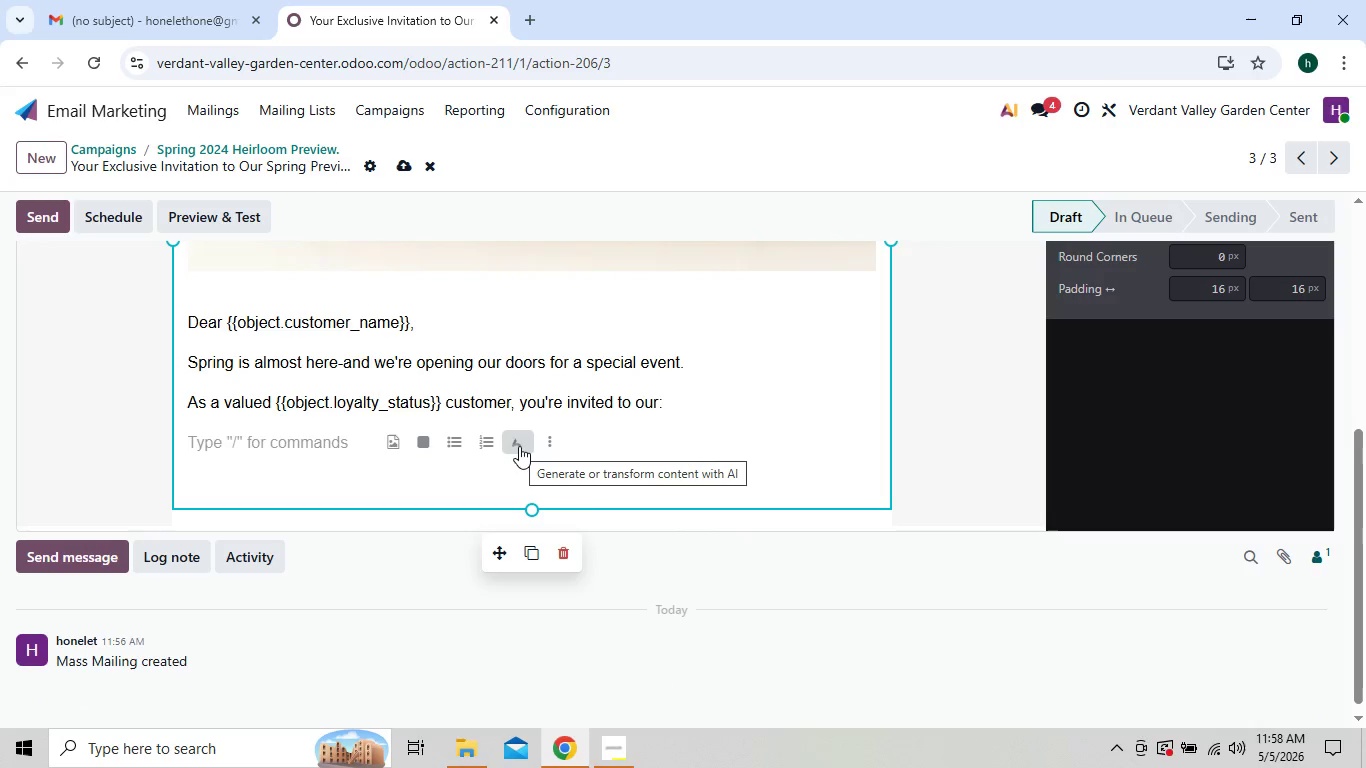 
left_click([449, 449])
 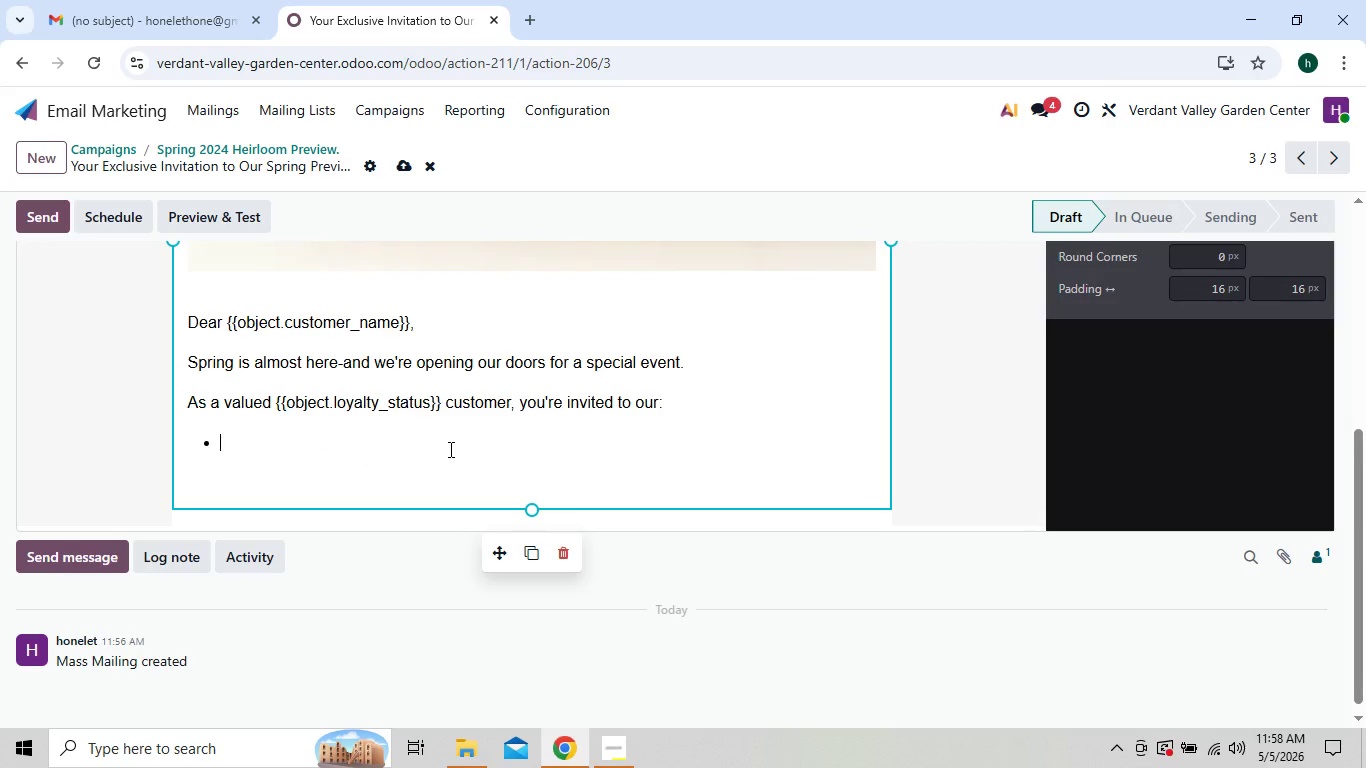 
type(Heirloom seedi)
 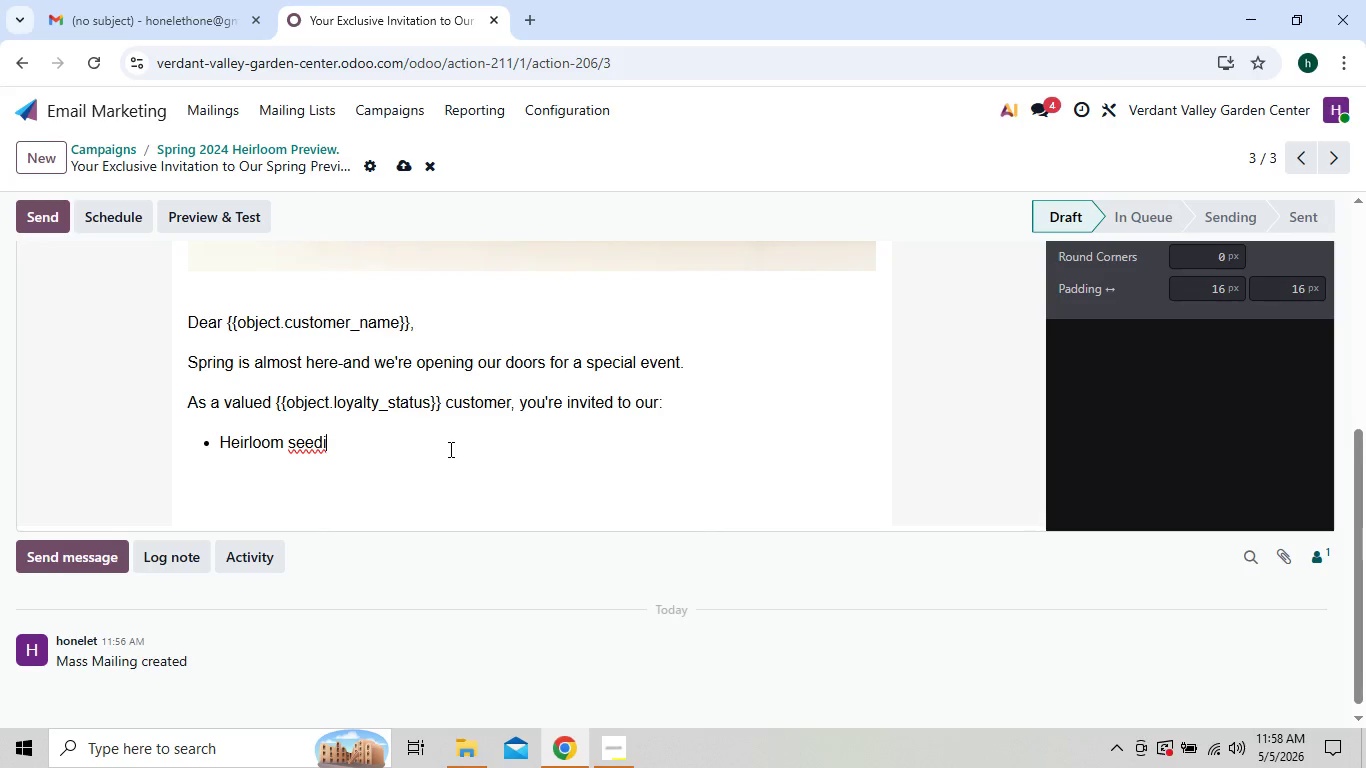 
key(Backspace)
type(ling )
 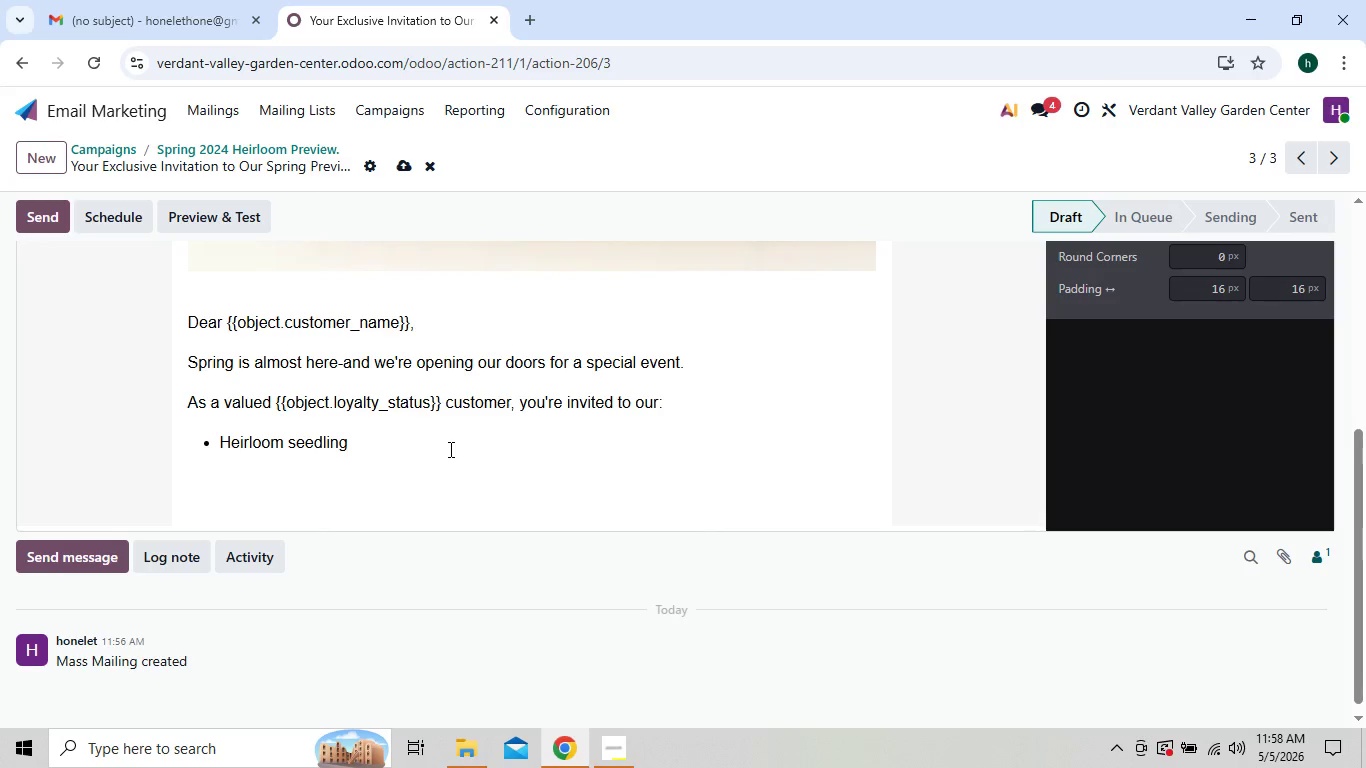 
type(Pre)
 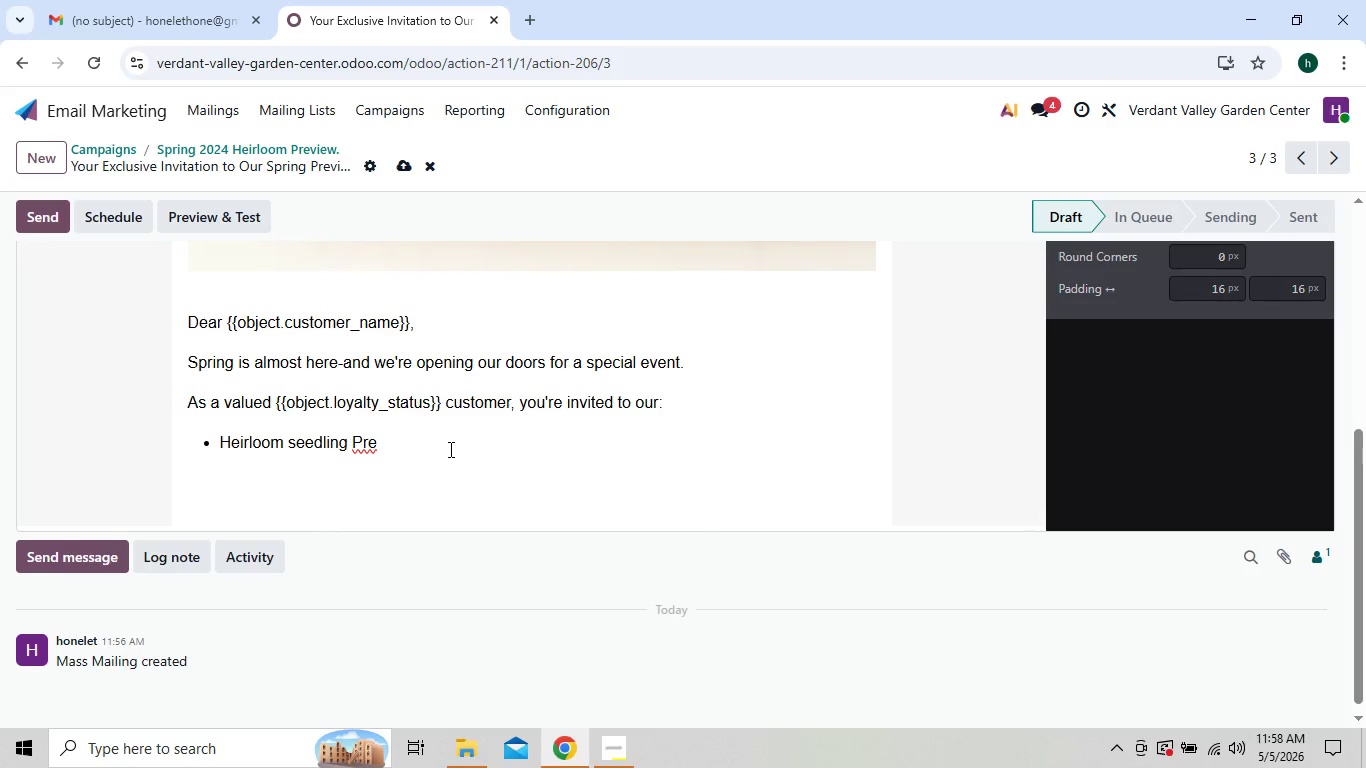 
type(view Event)
 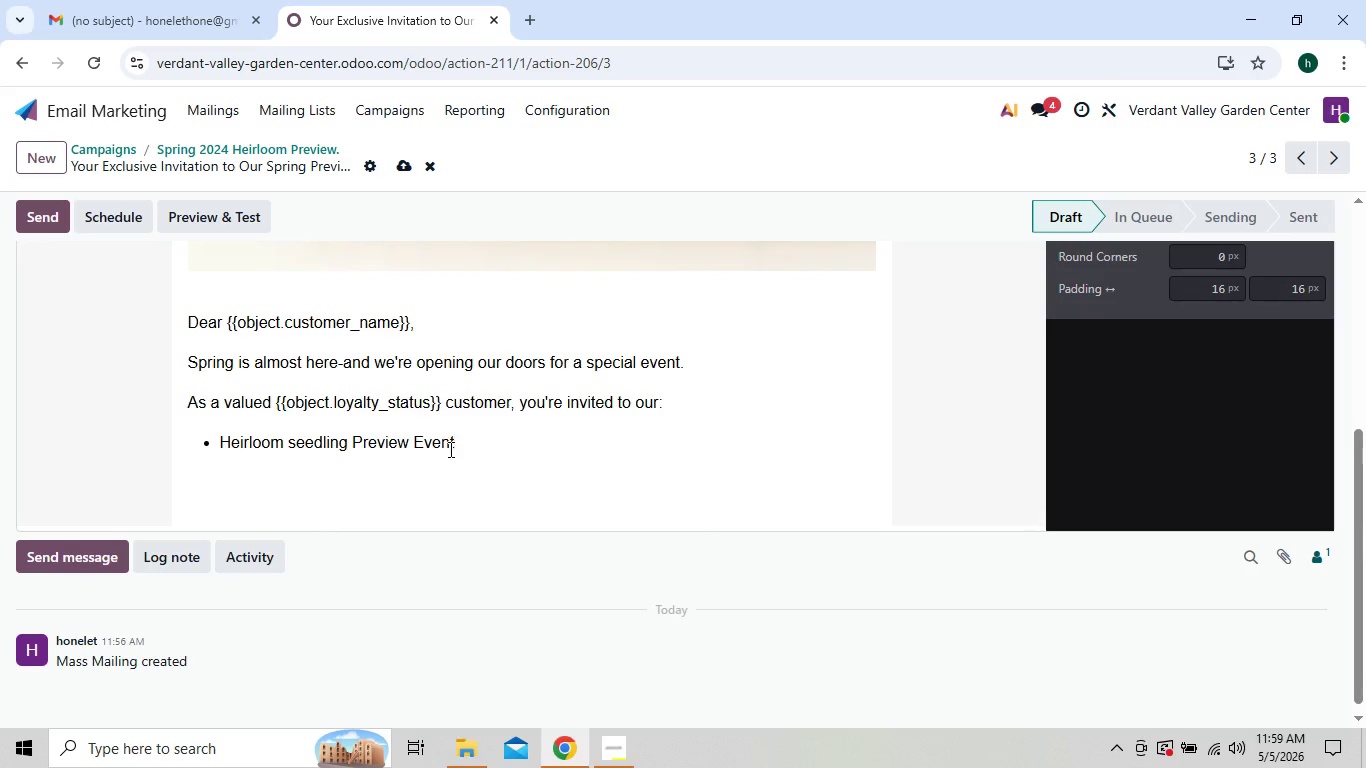 
key(Enter)
 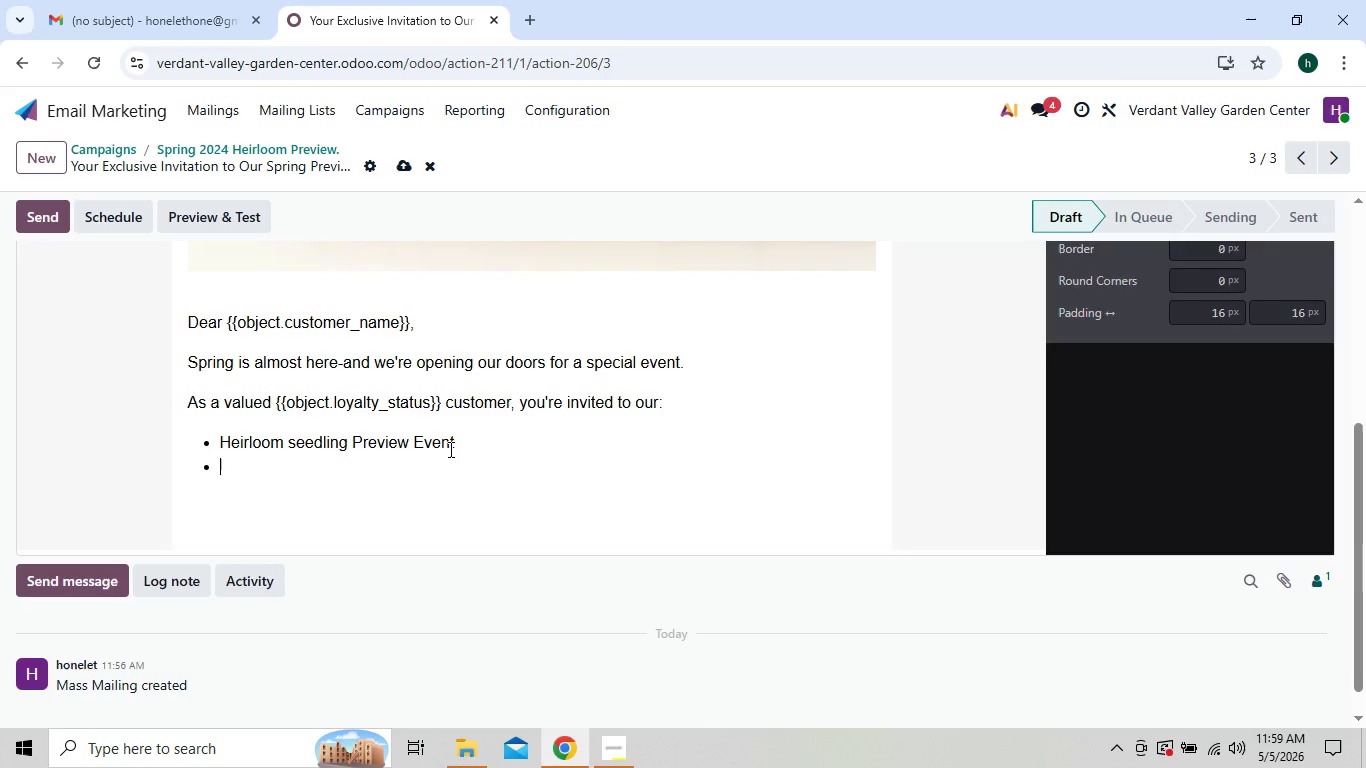 
key(Enter)
 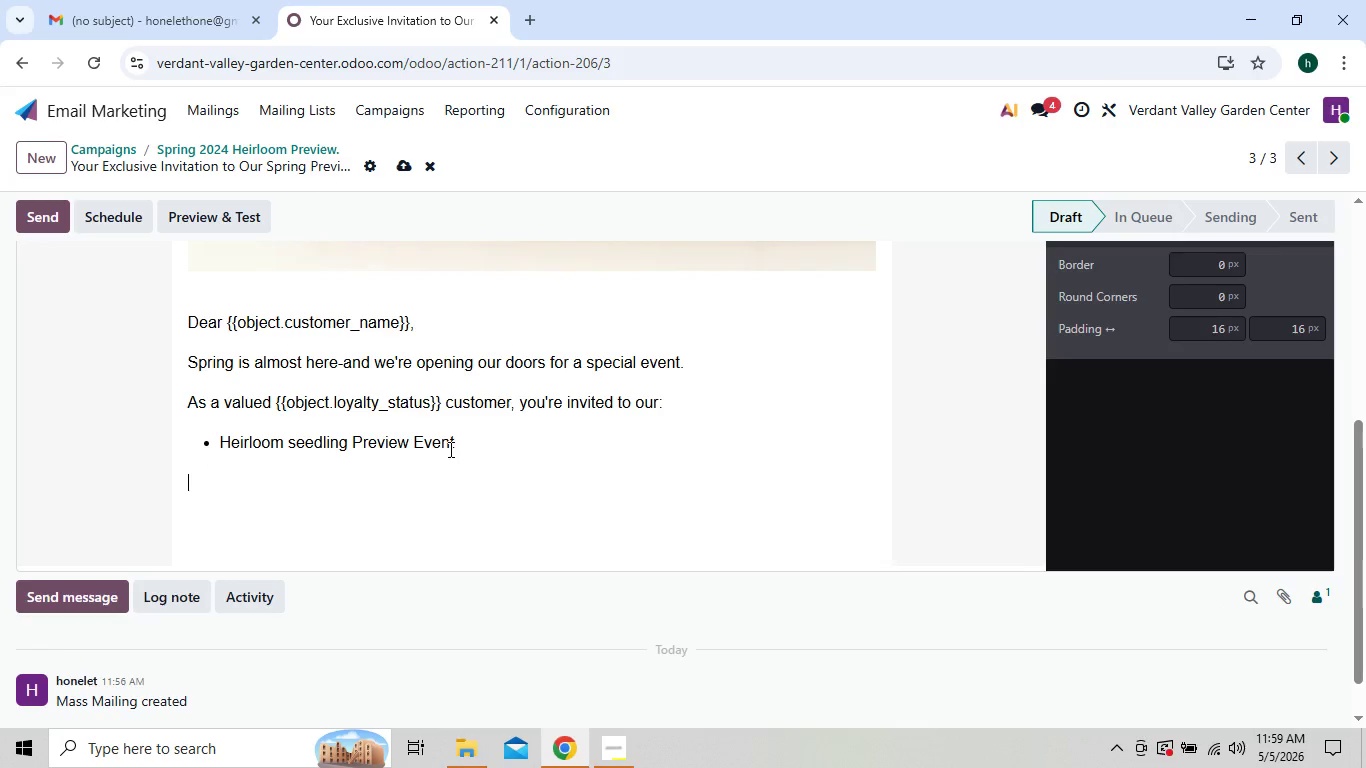 
key(Enter)
 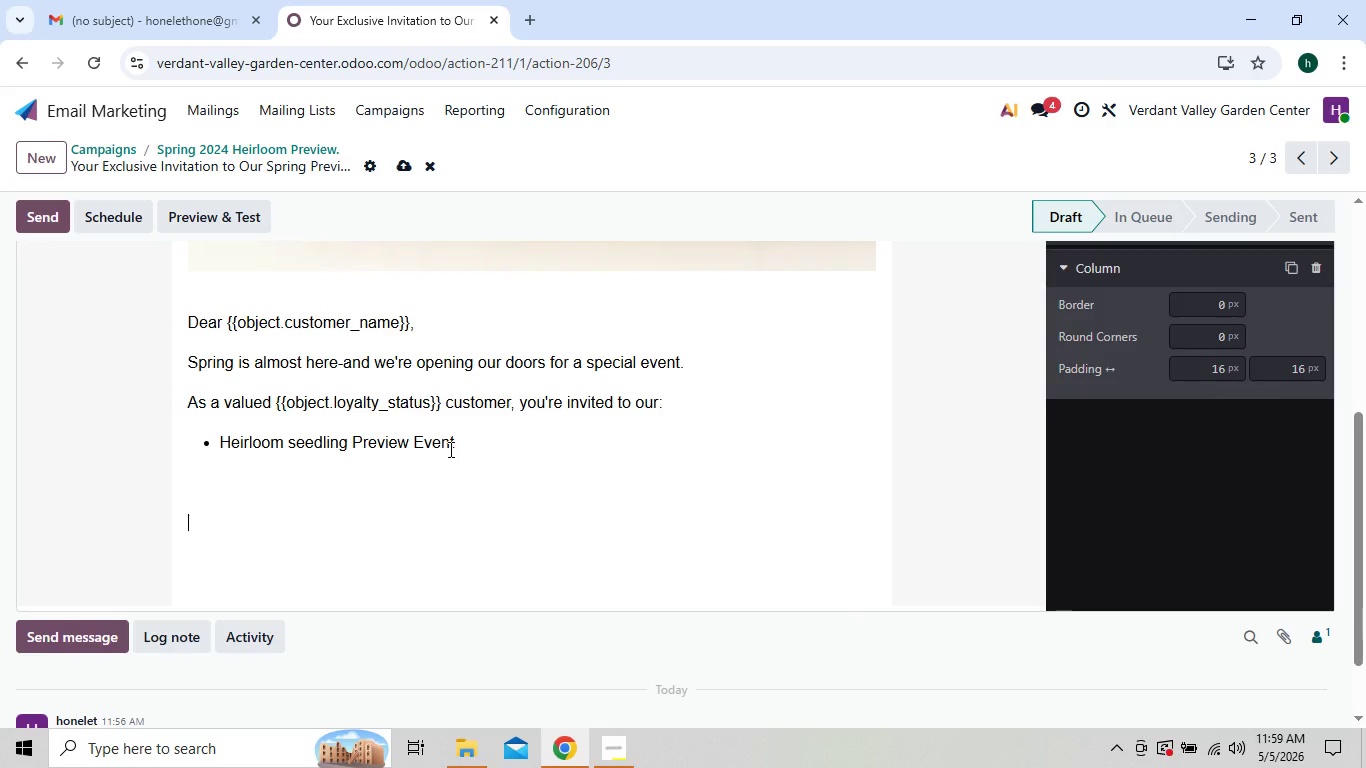 
key(Backspace)
 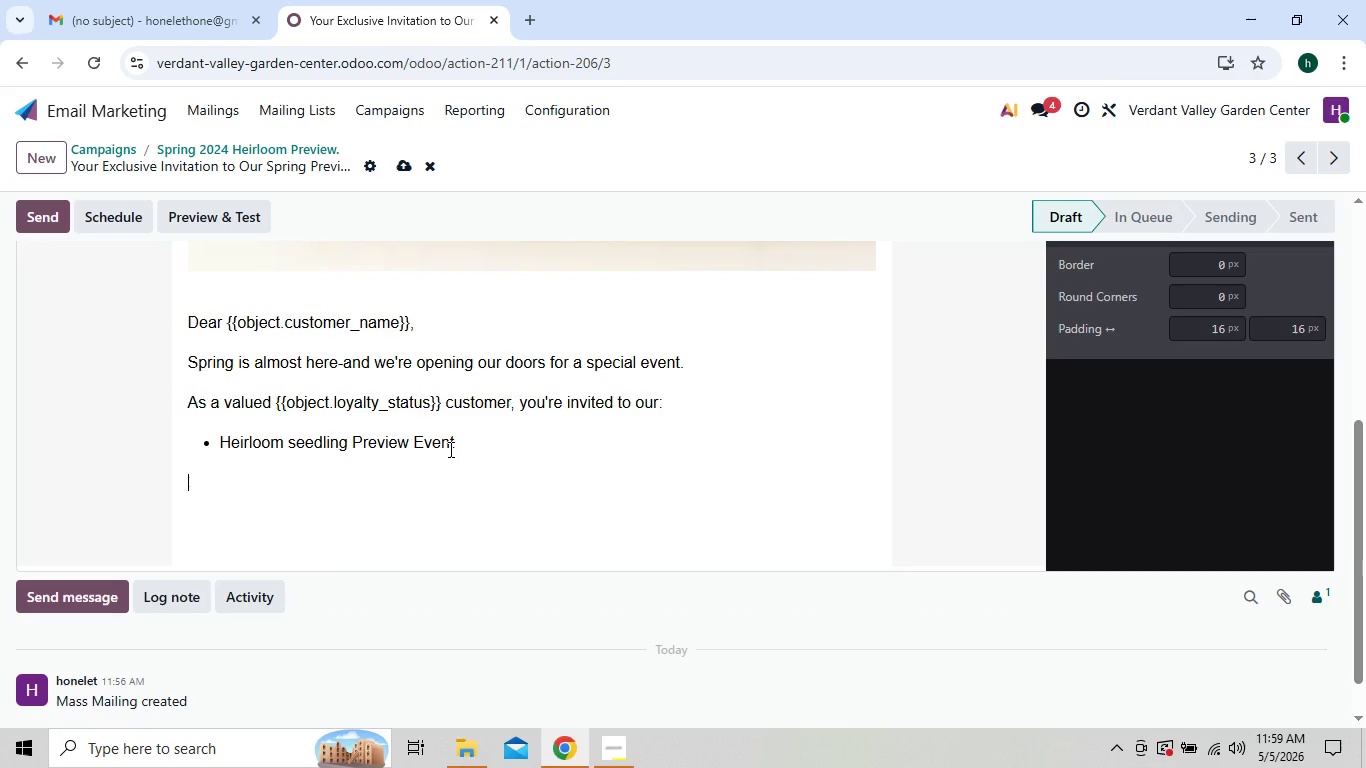 
key(Backspace)
 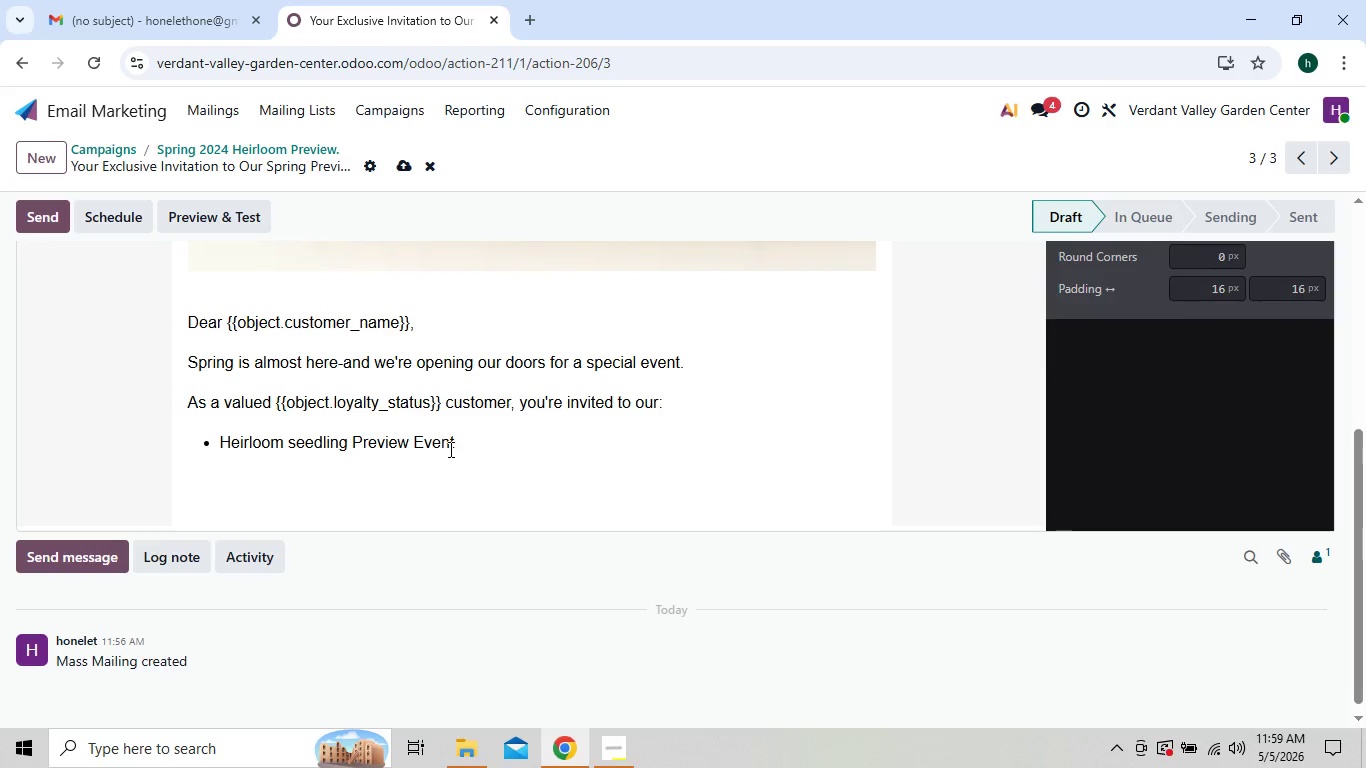 
key(Enter)
 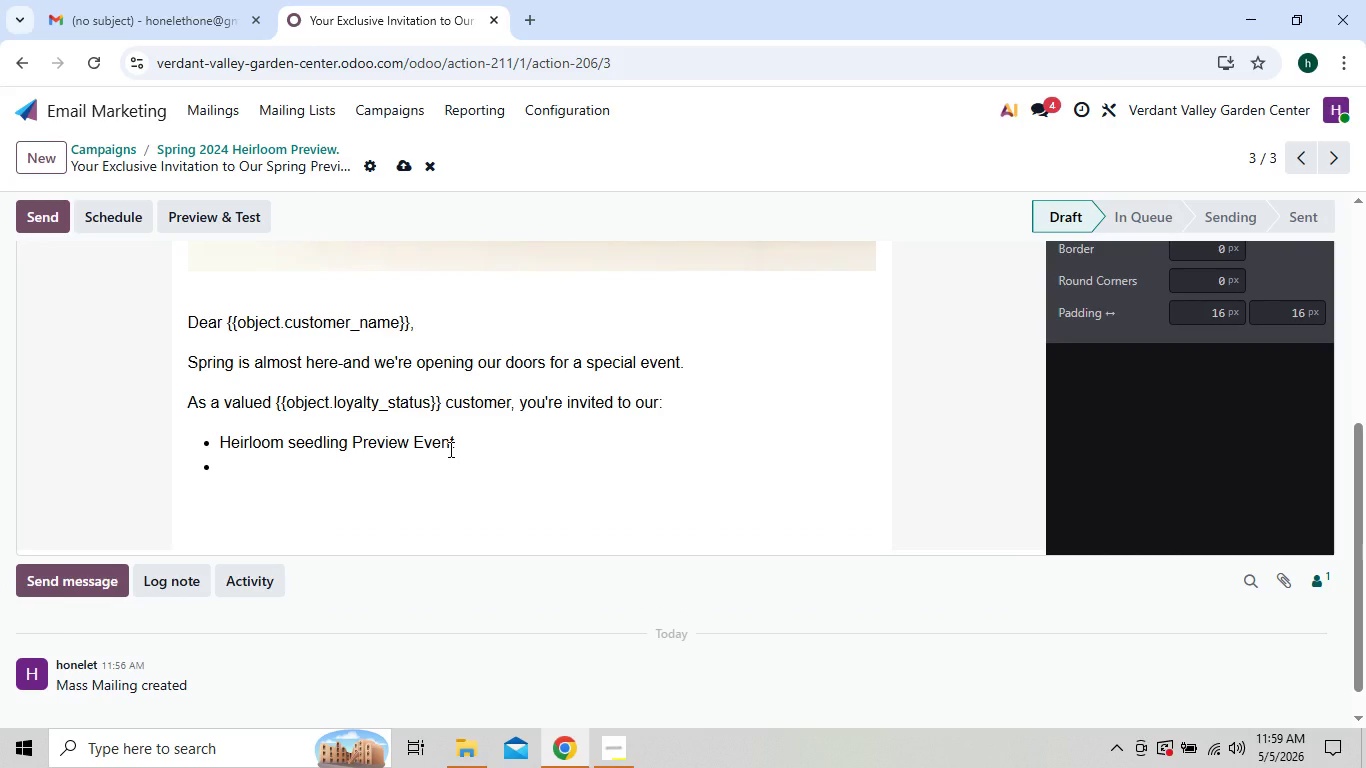 
key(Enter)
 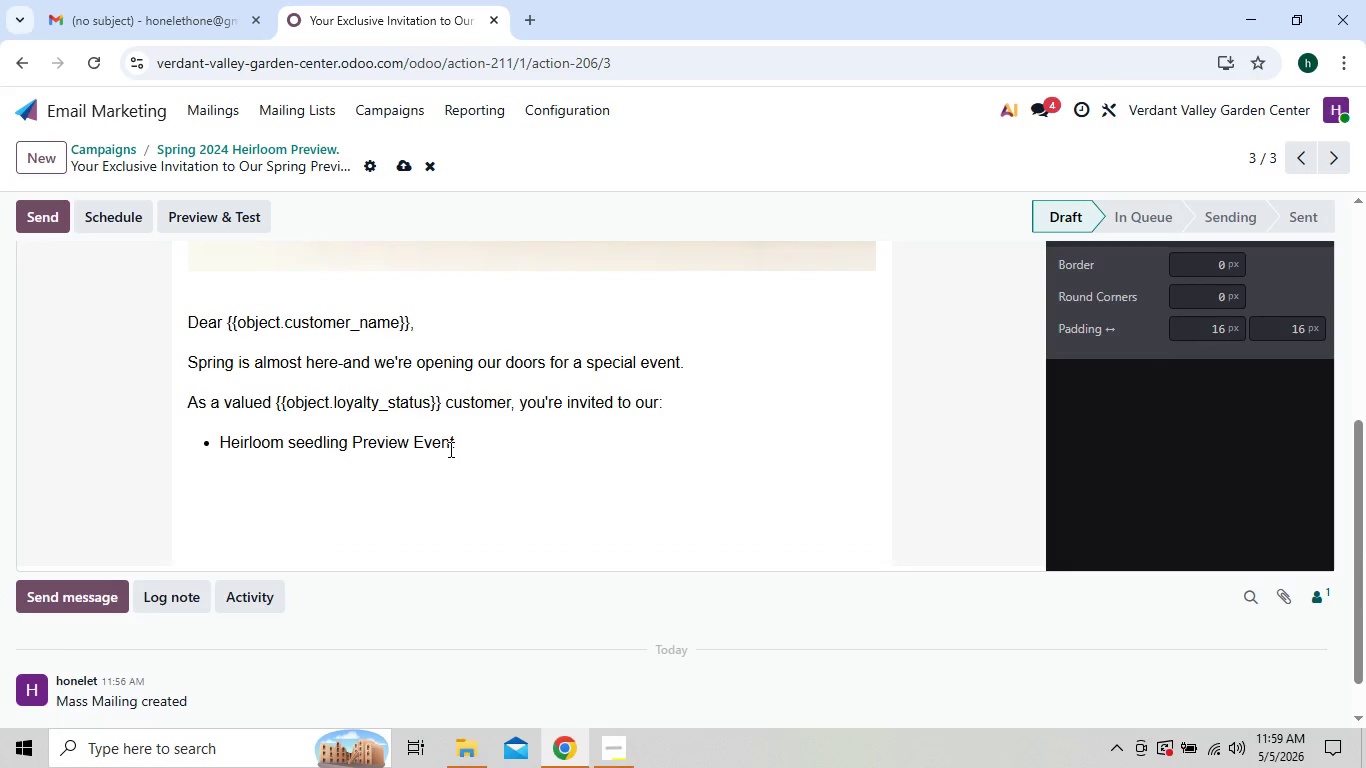 
key(Backspace)
 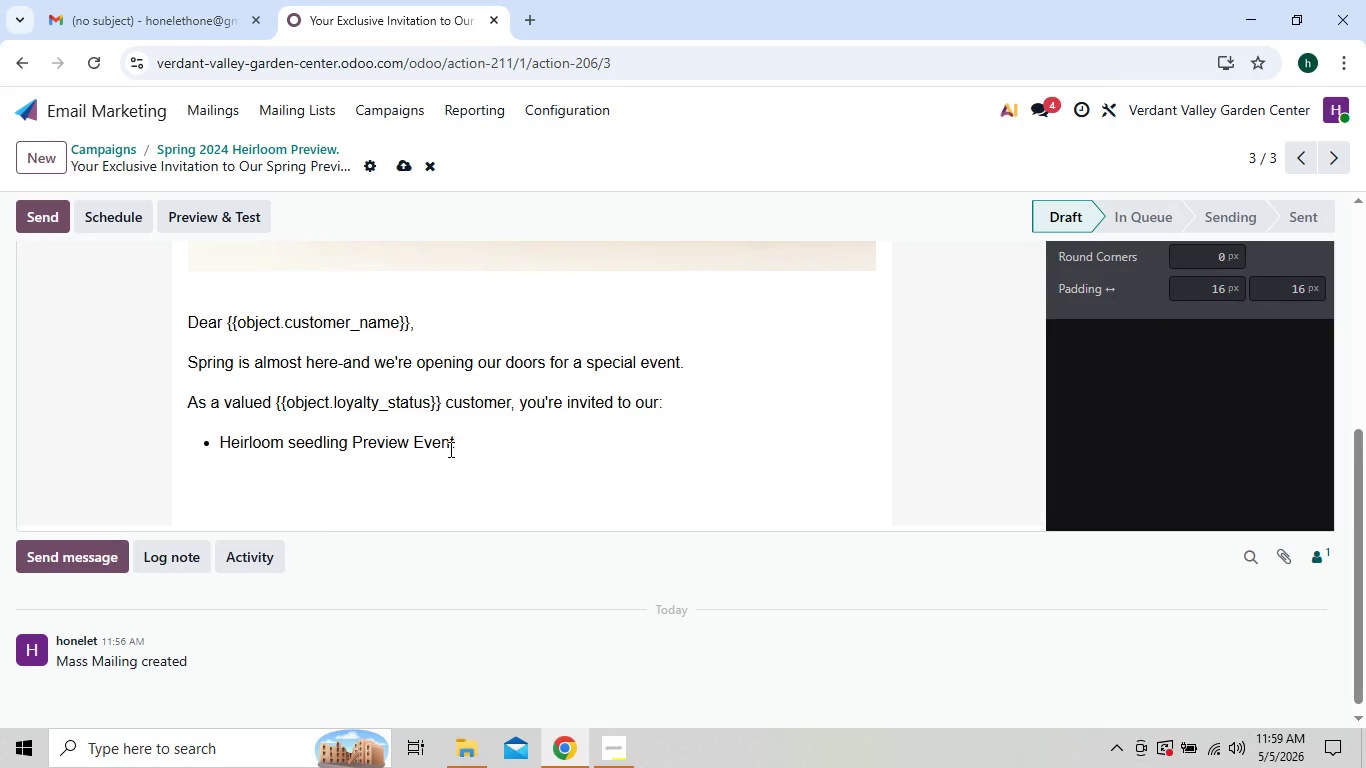 
key(Enter)
 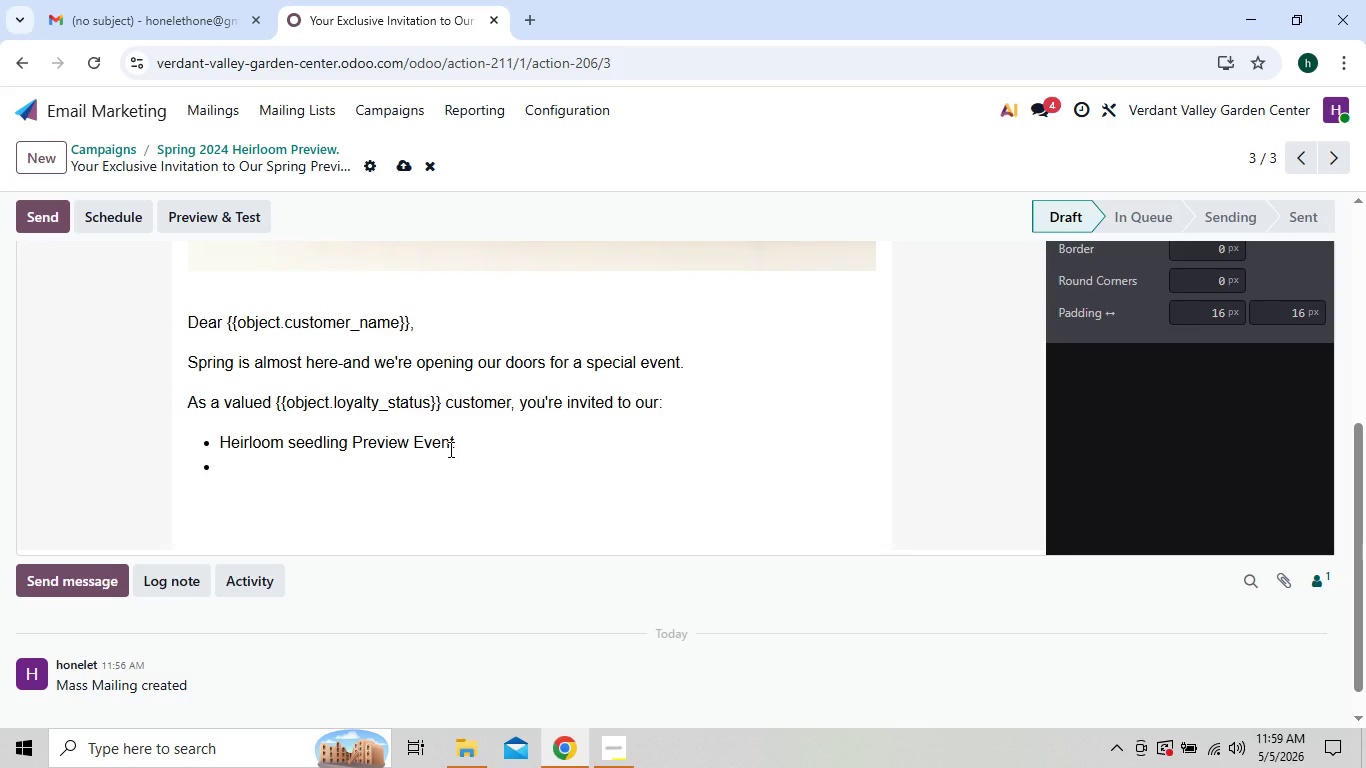 
key(Space)
 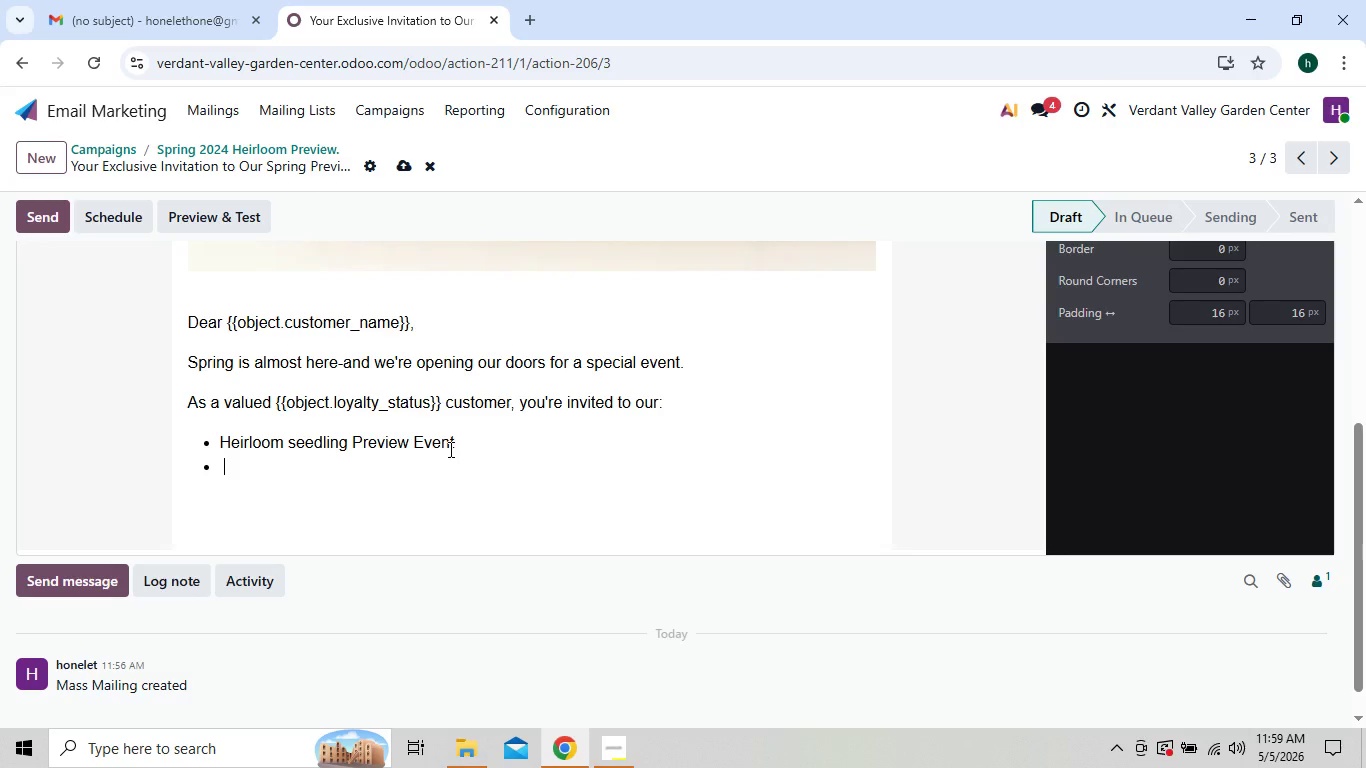 
key(Enter)
 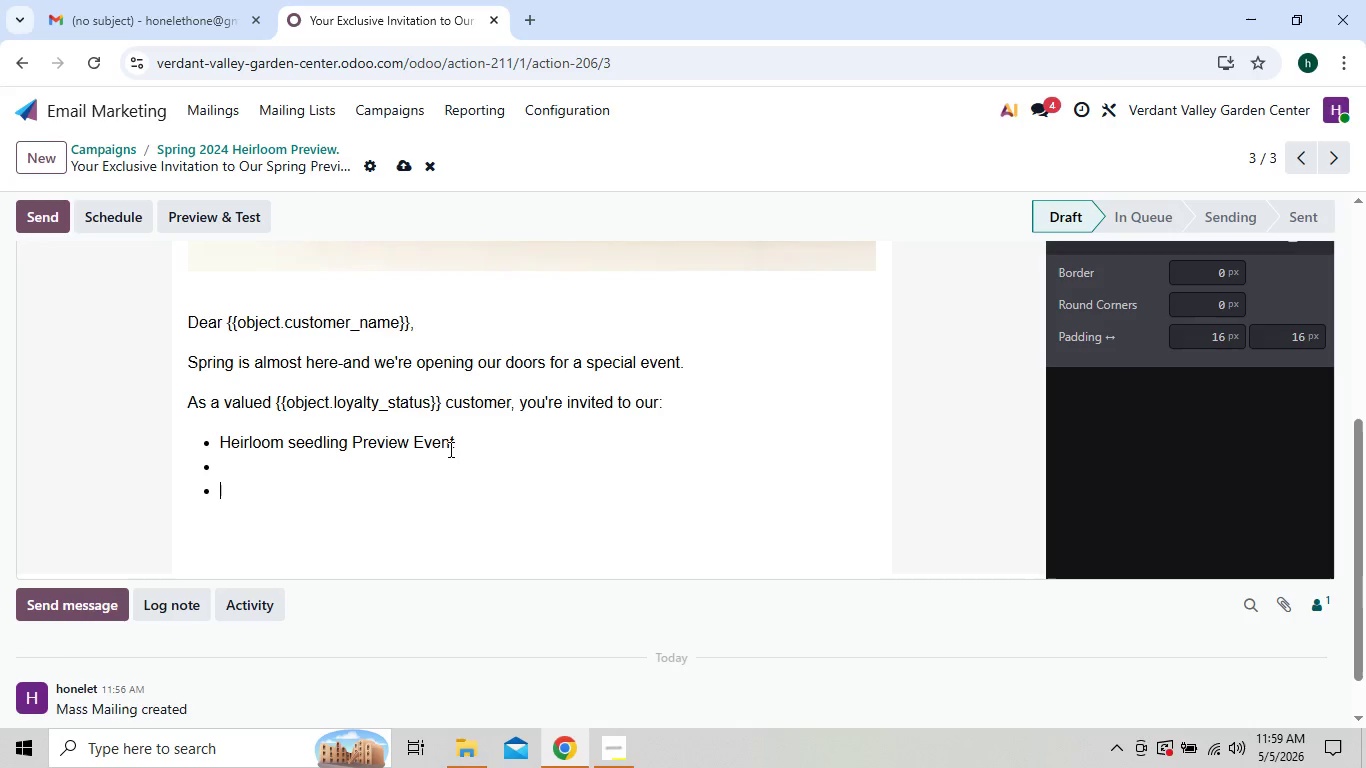 
key(Space)
 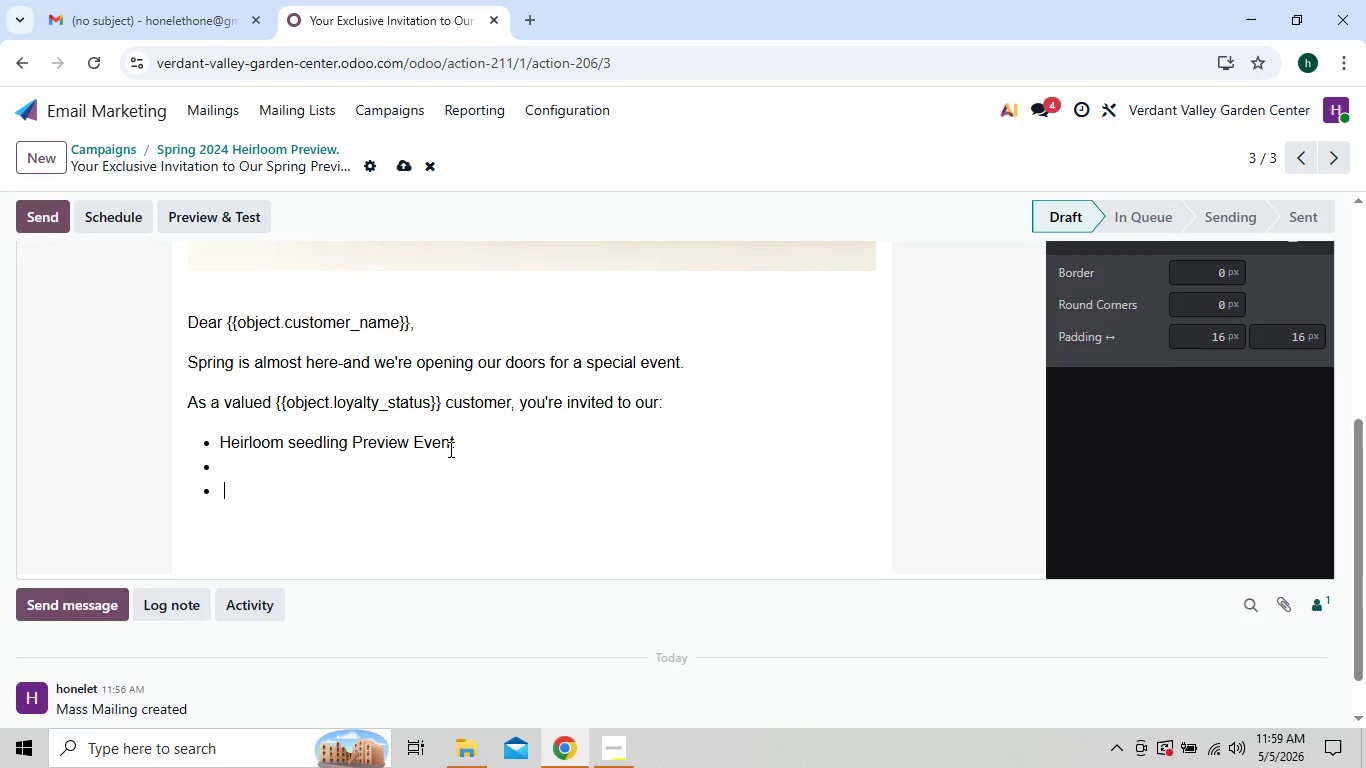 
key(Enter)
 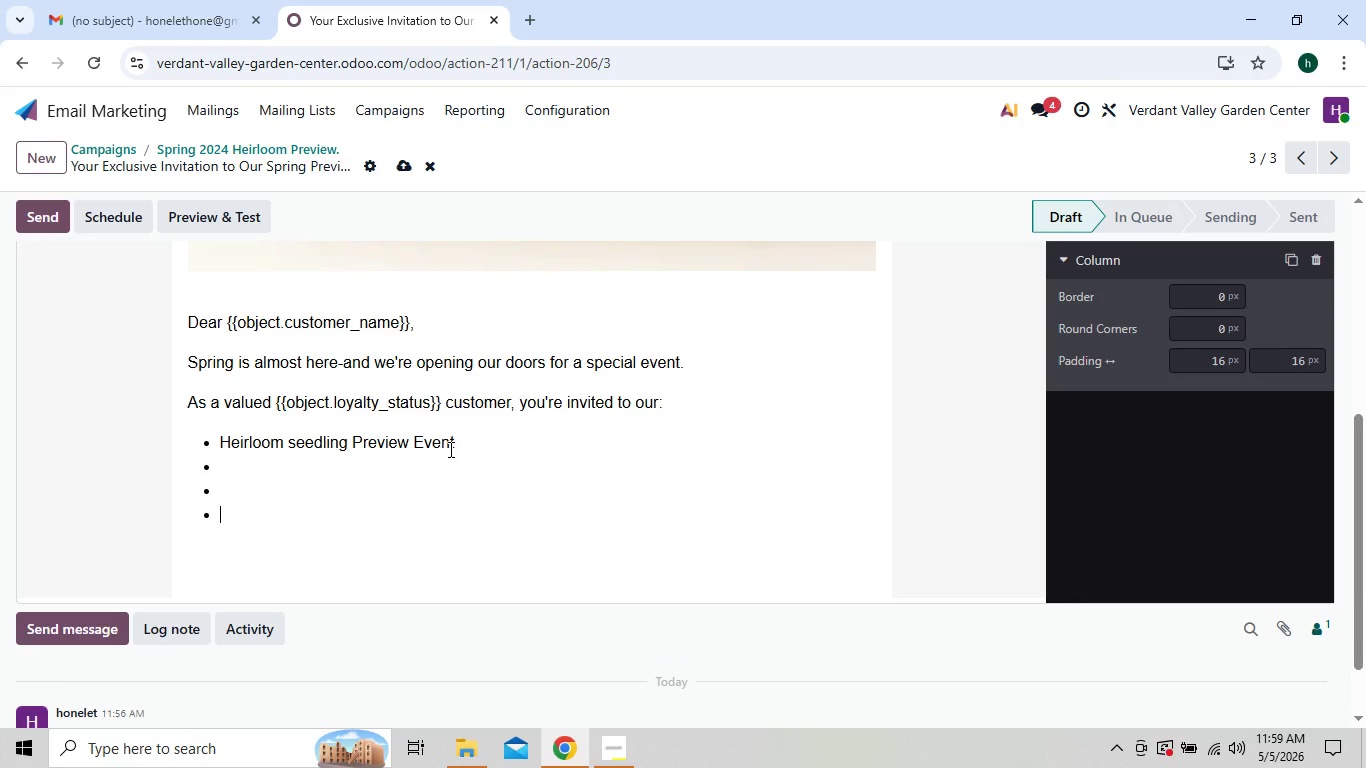 
key(Space)
 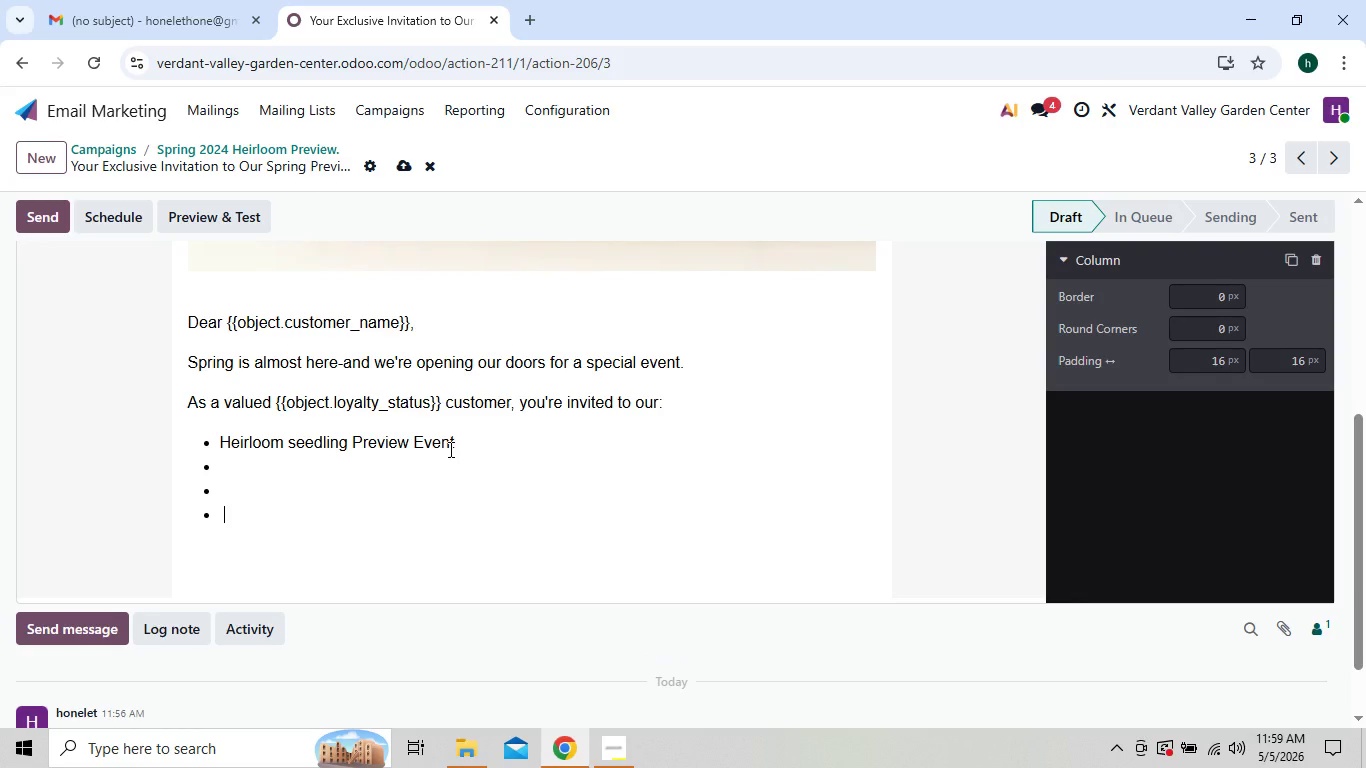 
key(Enter)
 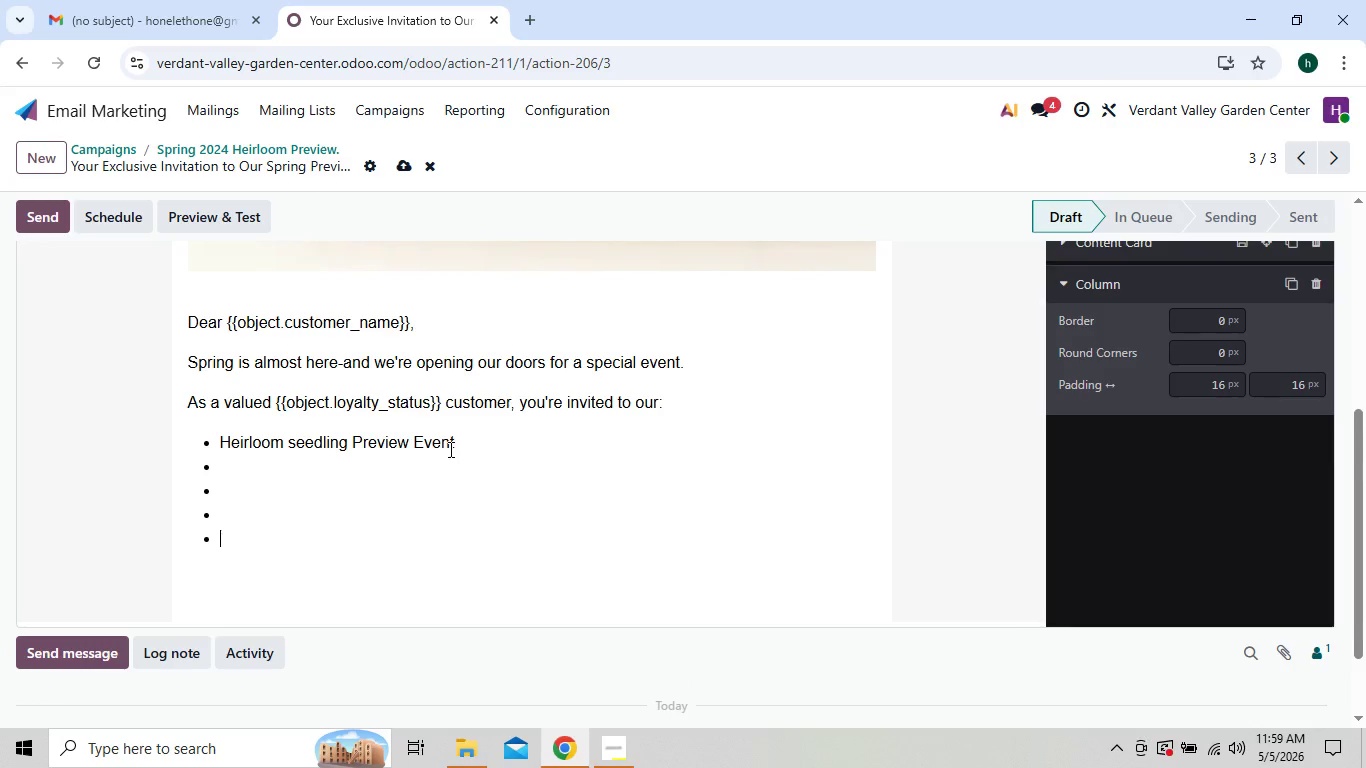 
key(ArrowUp)
 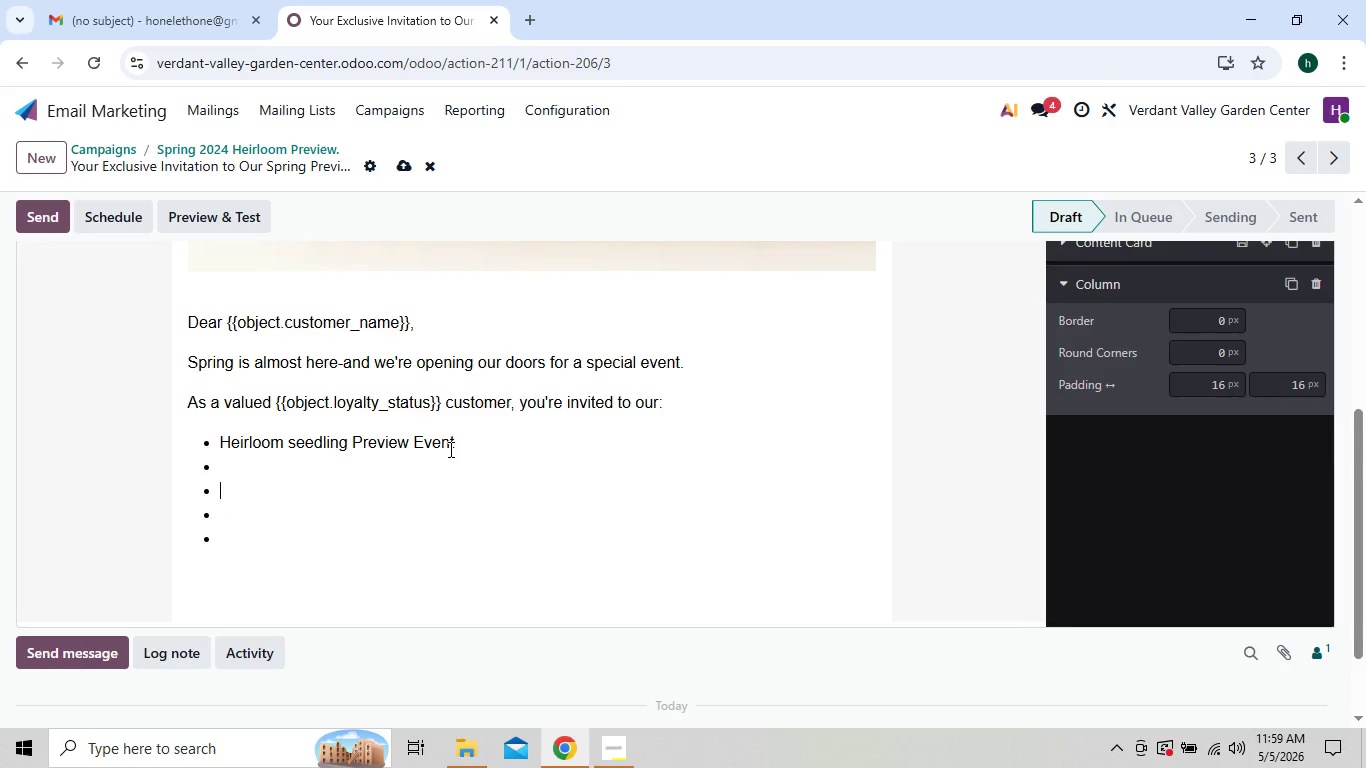 
key(ArrowUp)
 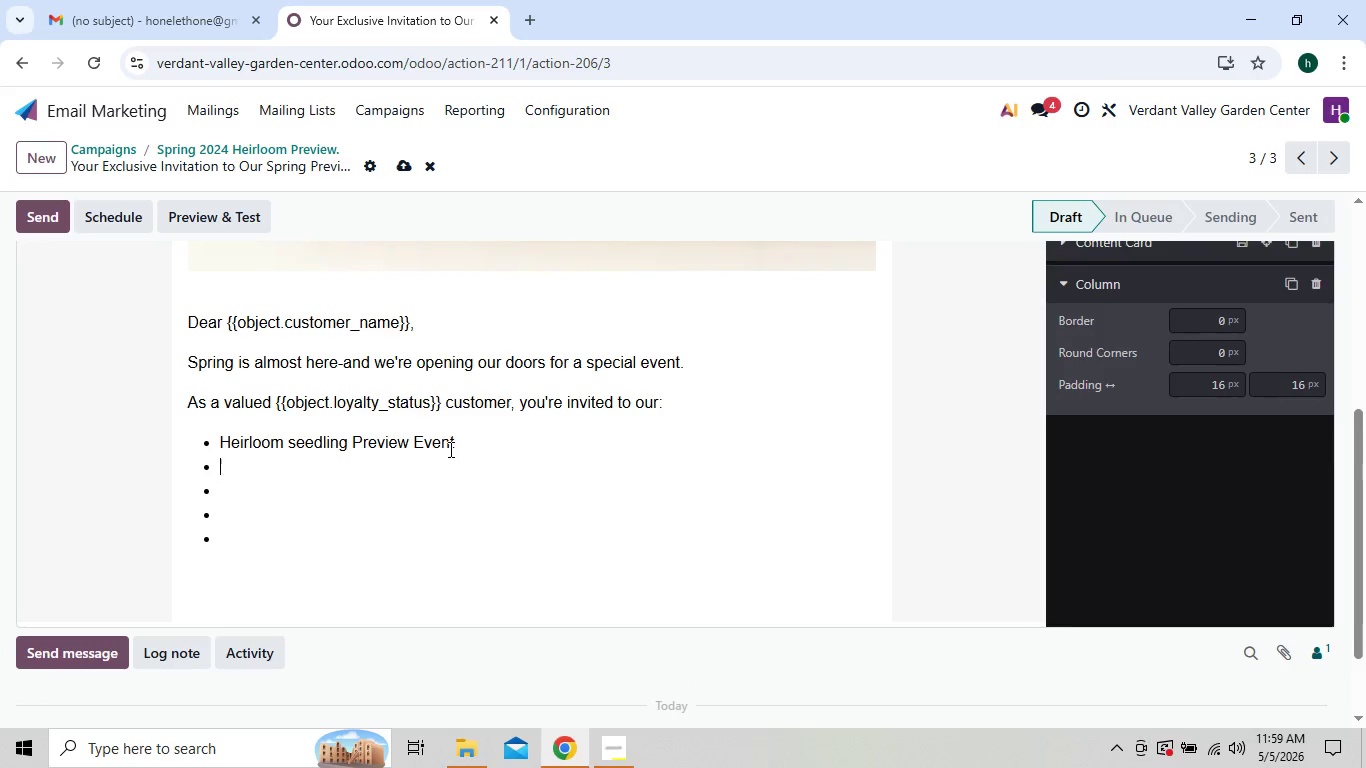 
key(ArrowUp)
 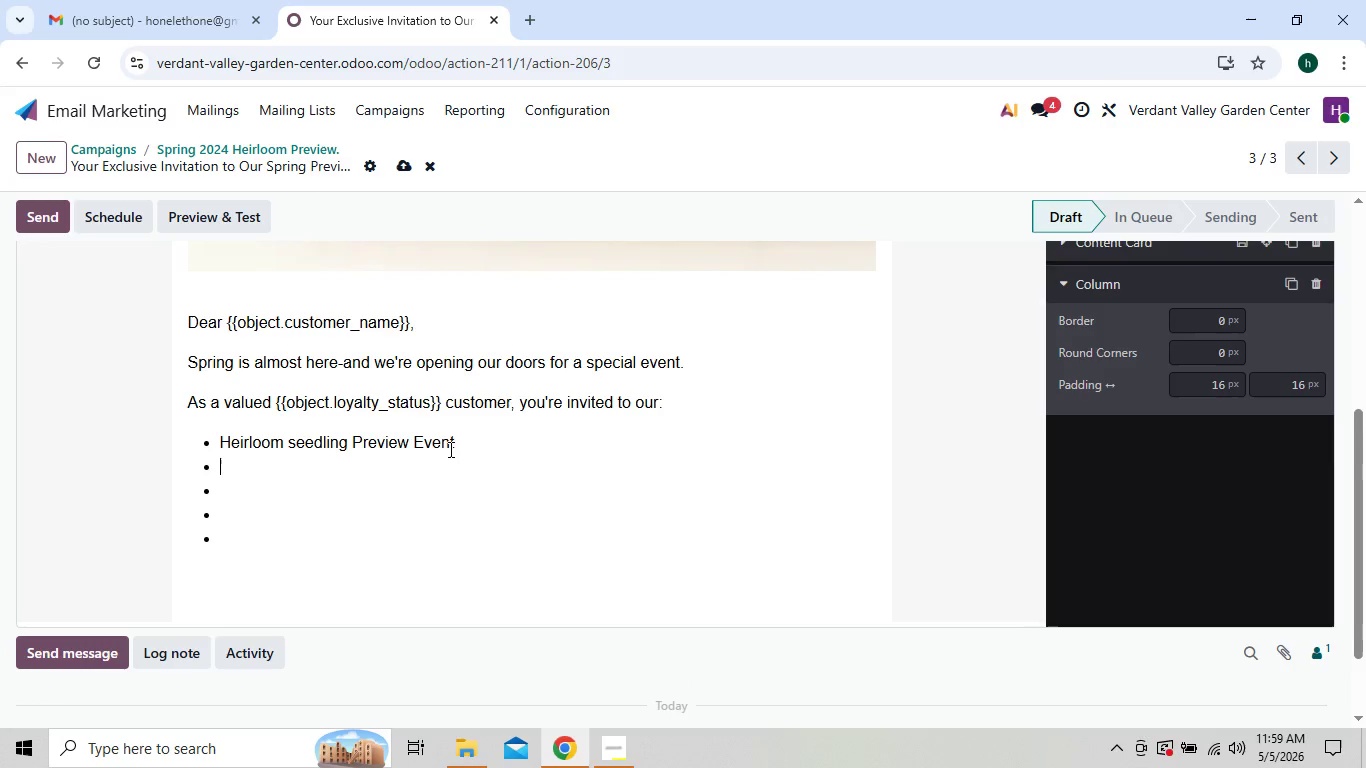 
key(ArrowUp)
 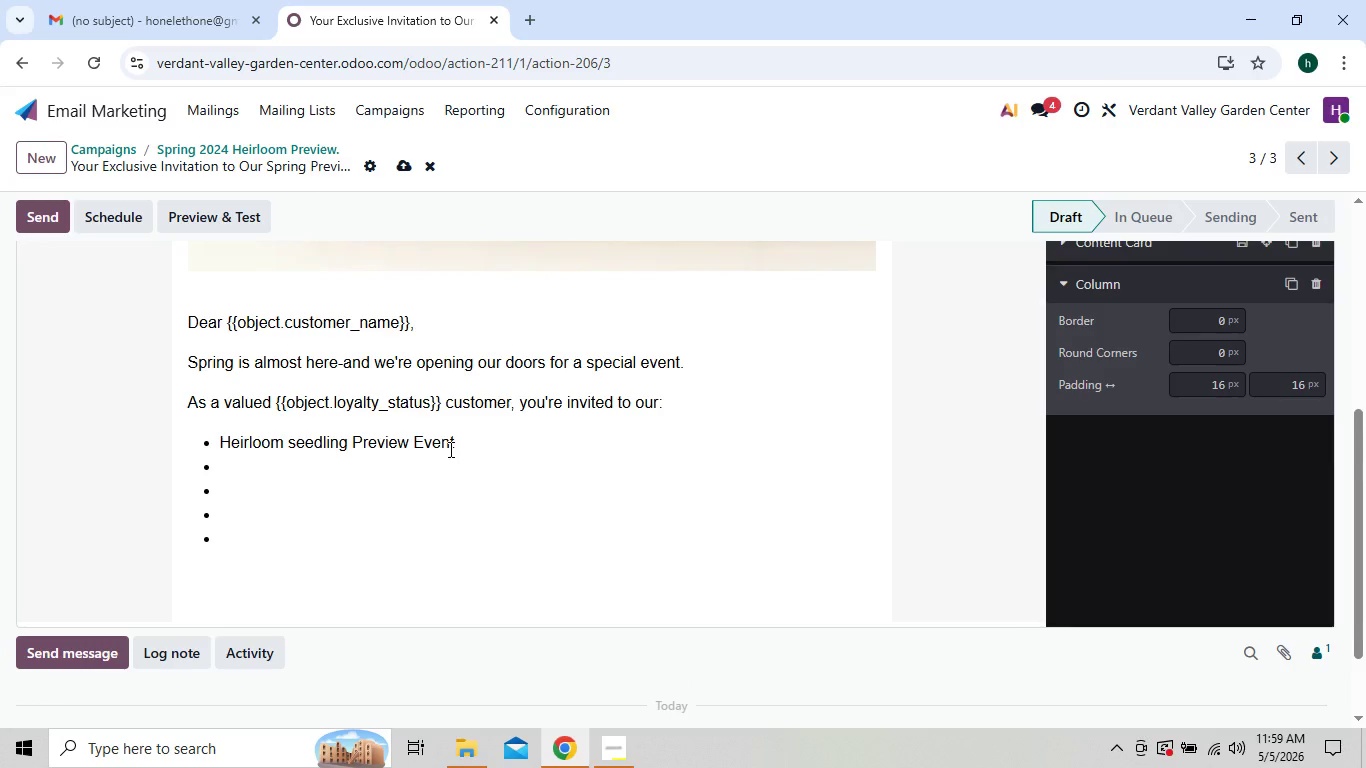 
key(ArrowDown)
 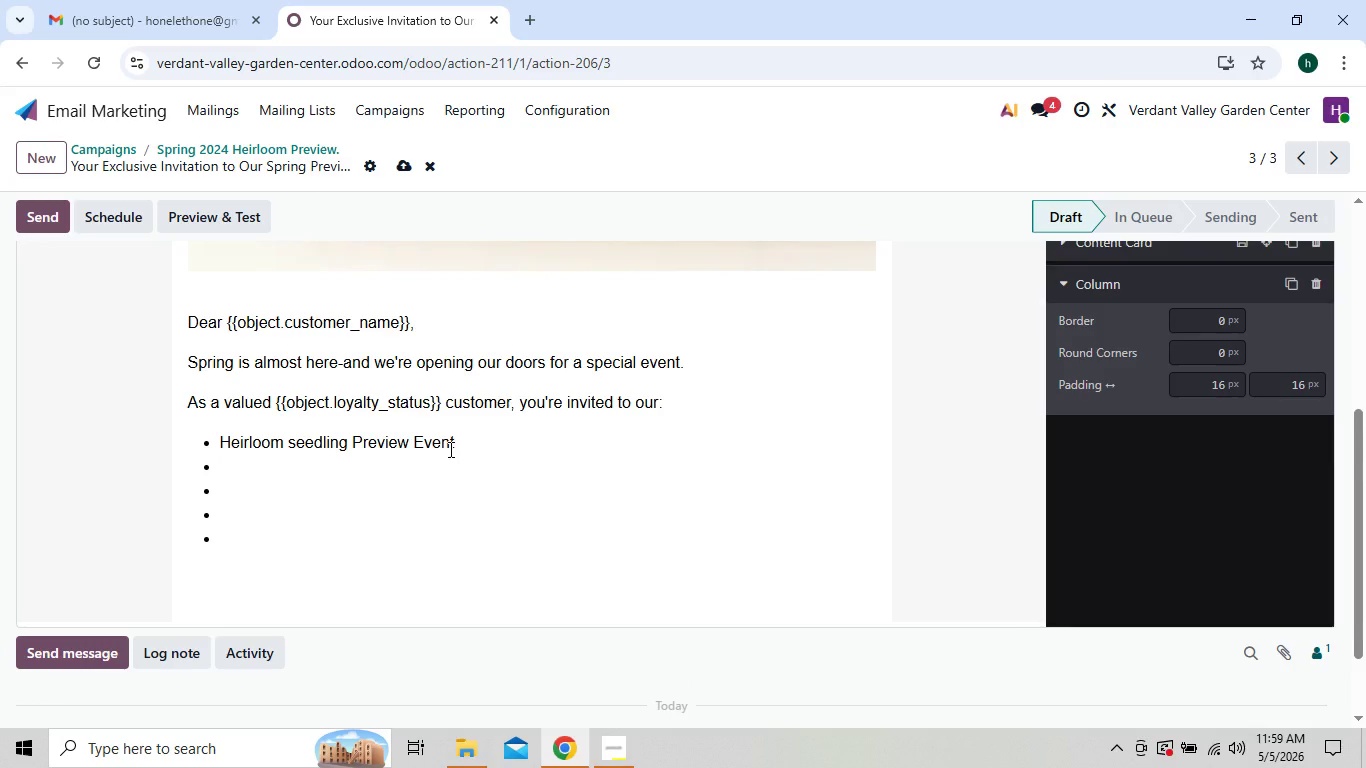 
key(Backspace)
 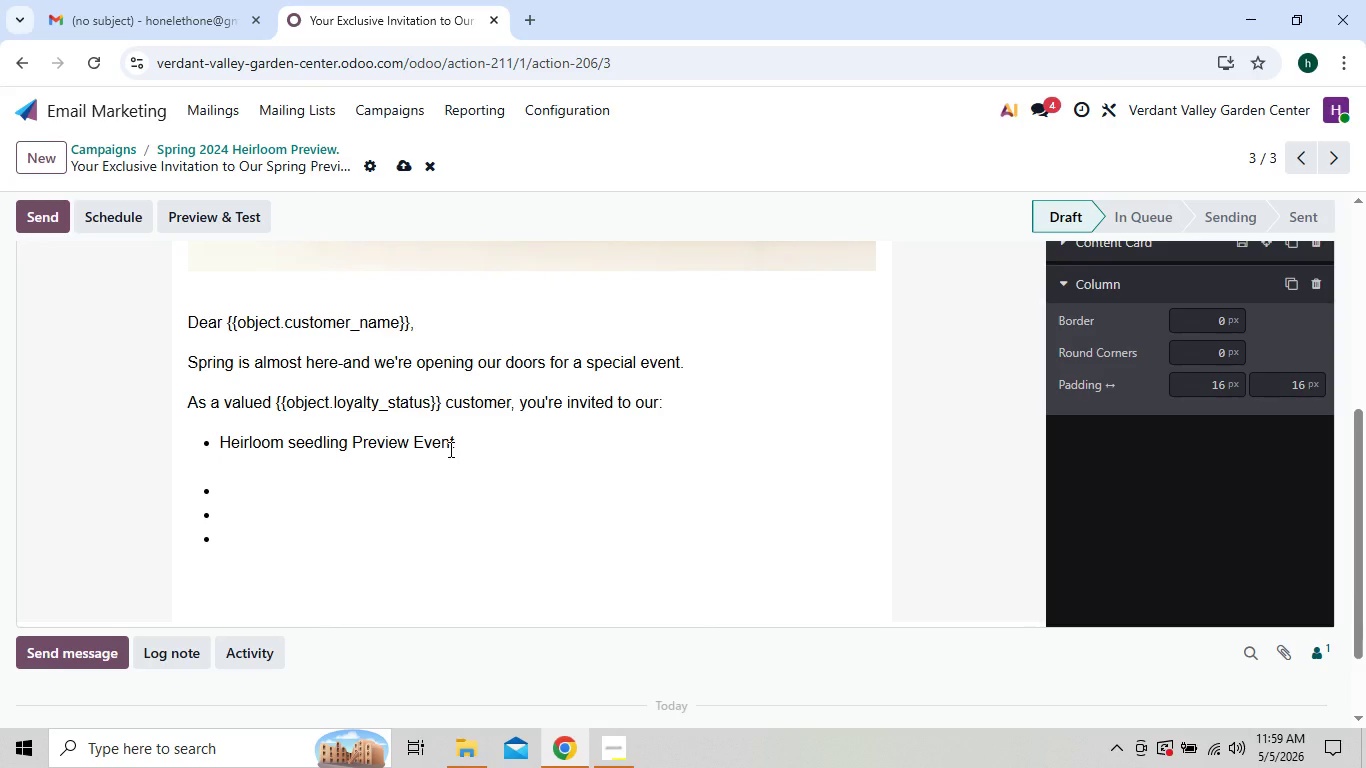 
wait(6.88)
 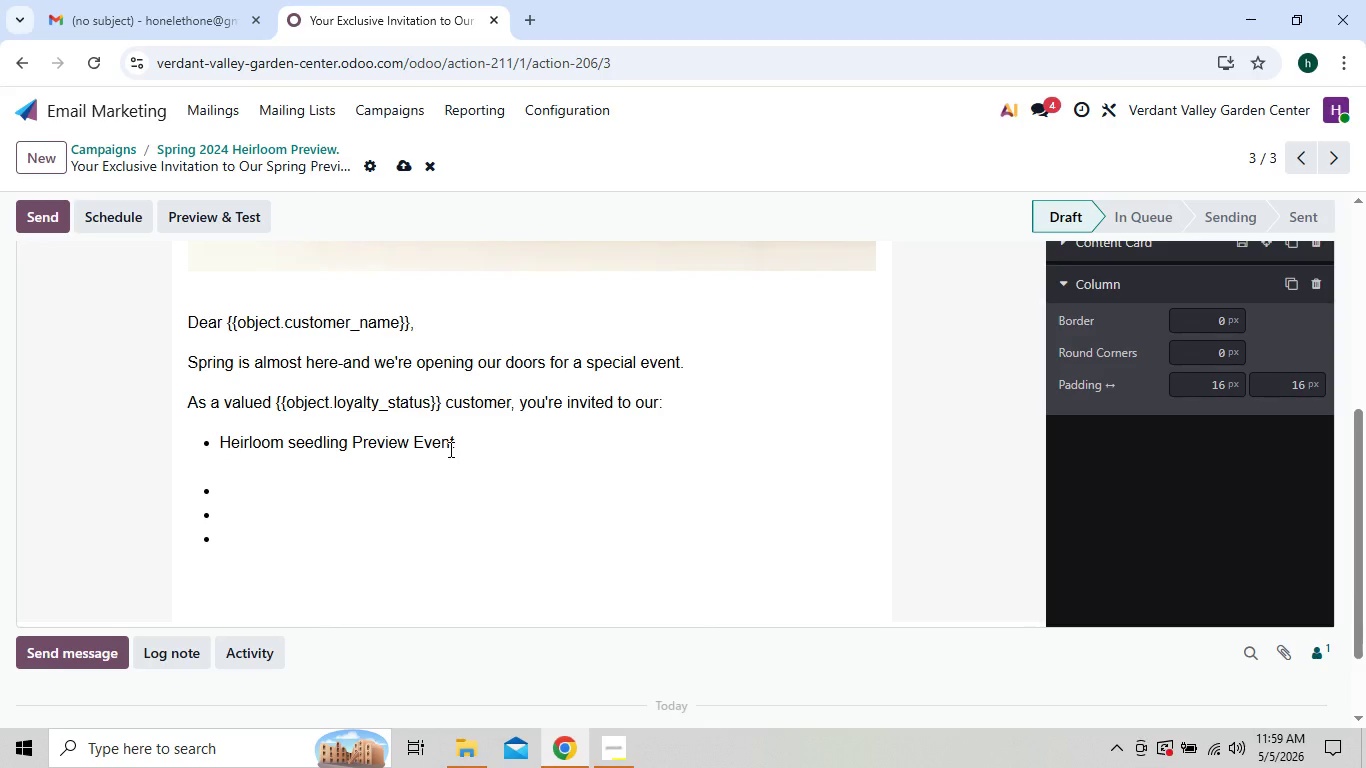 
type(Be among the first )
 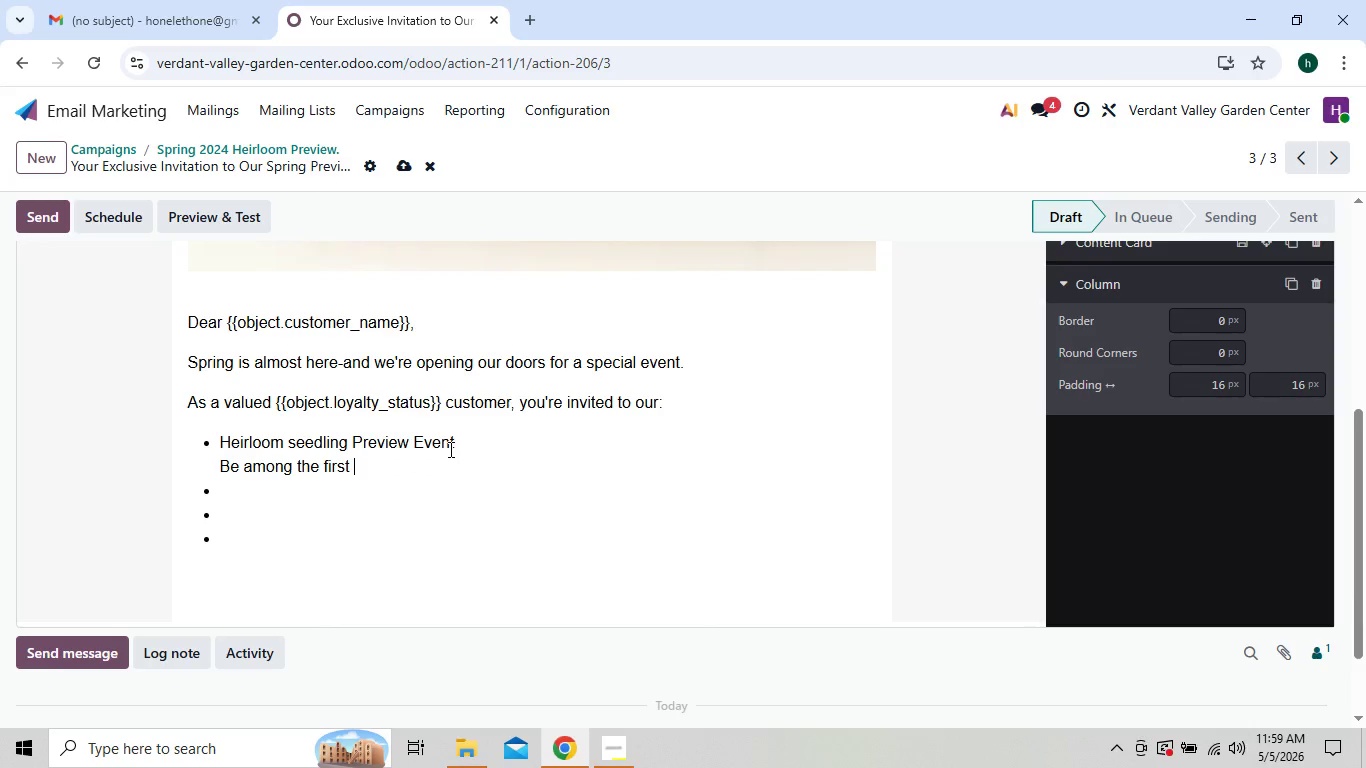 
type(to explre our limited)
 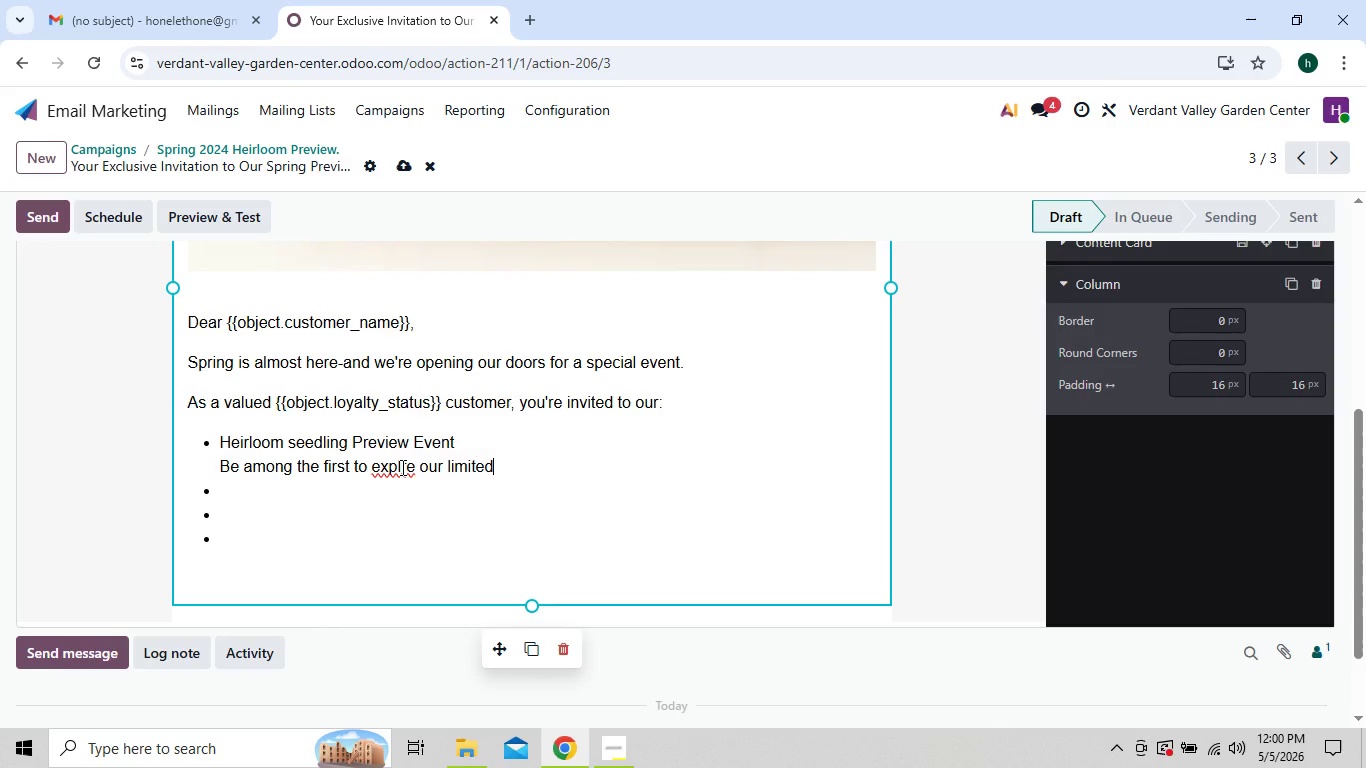 
left_click([401, 467])
 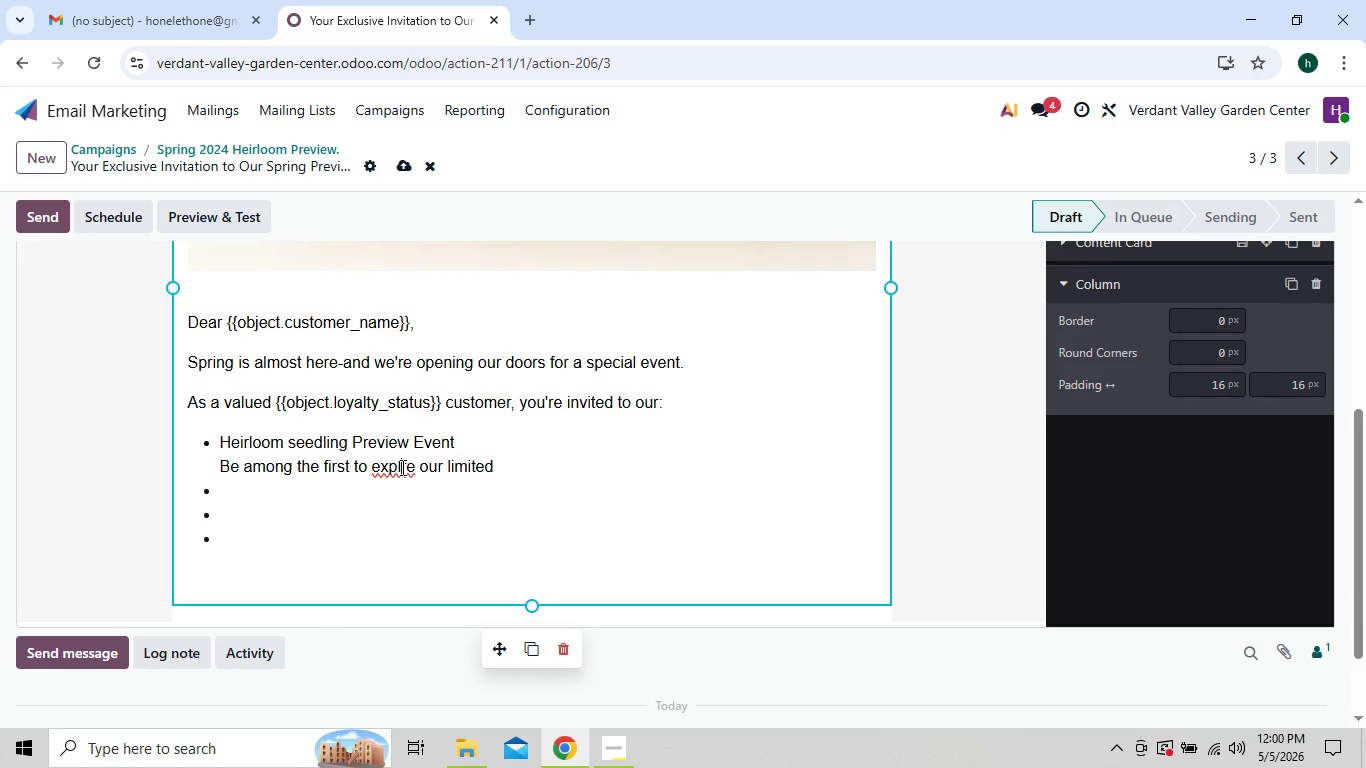 
key(O)
 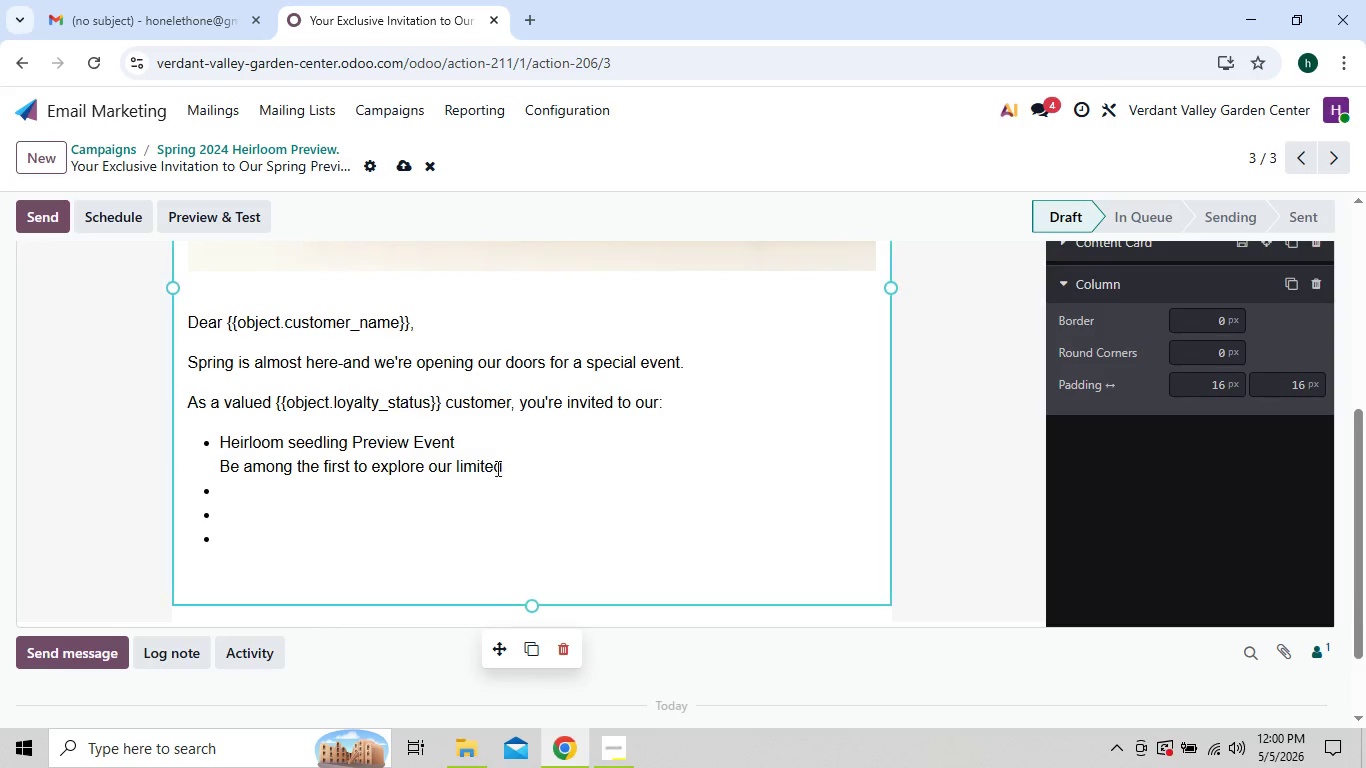 
left_click([524, 465])
 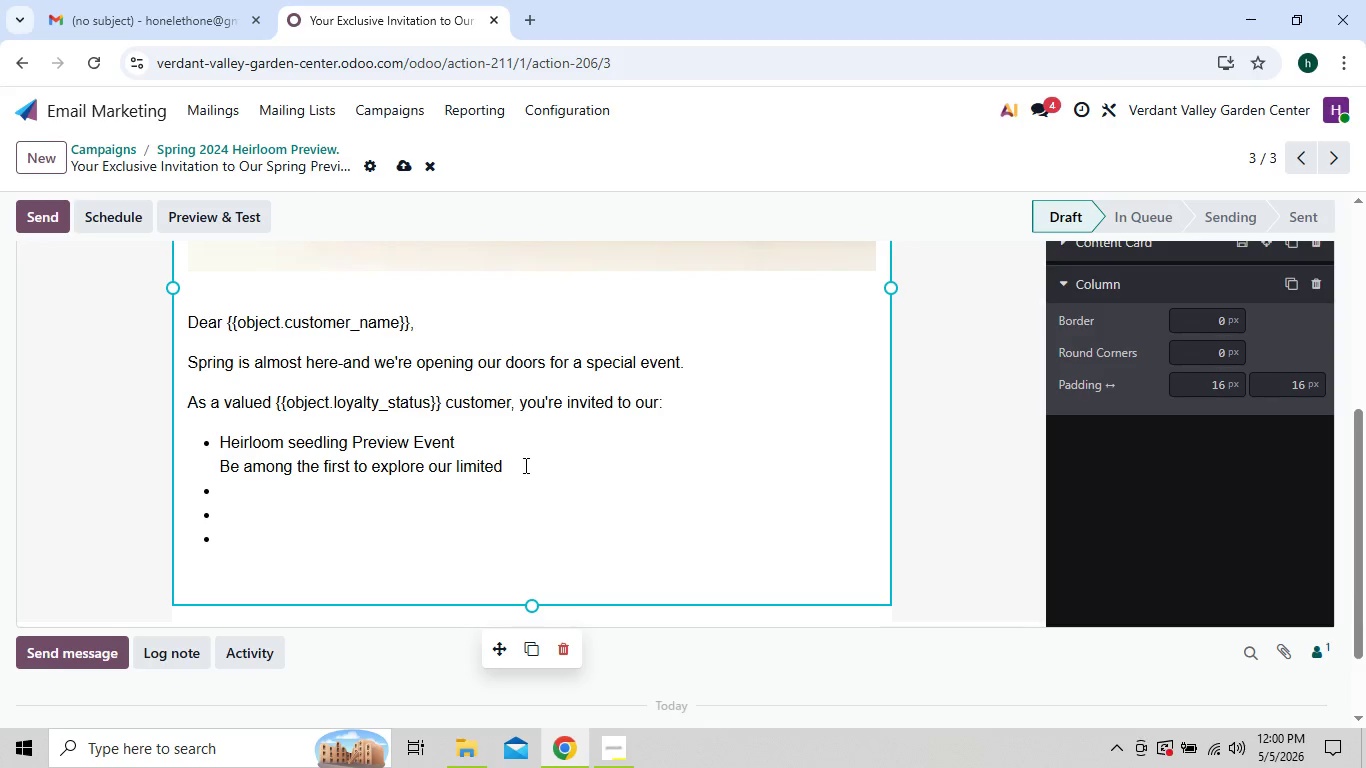 
wait(6.28)
 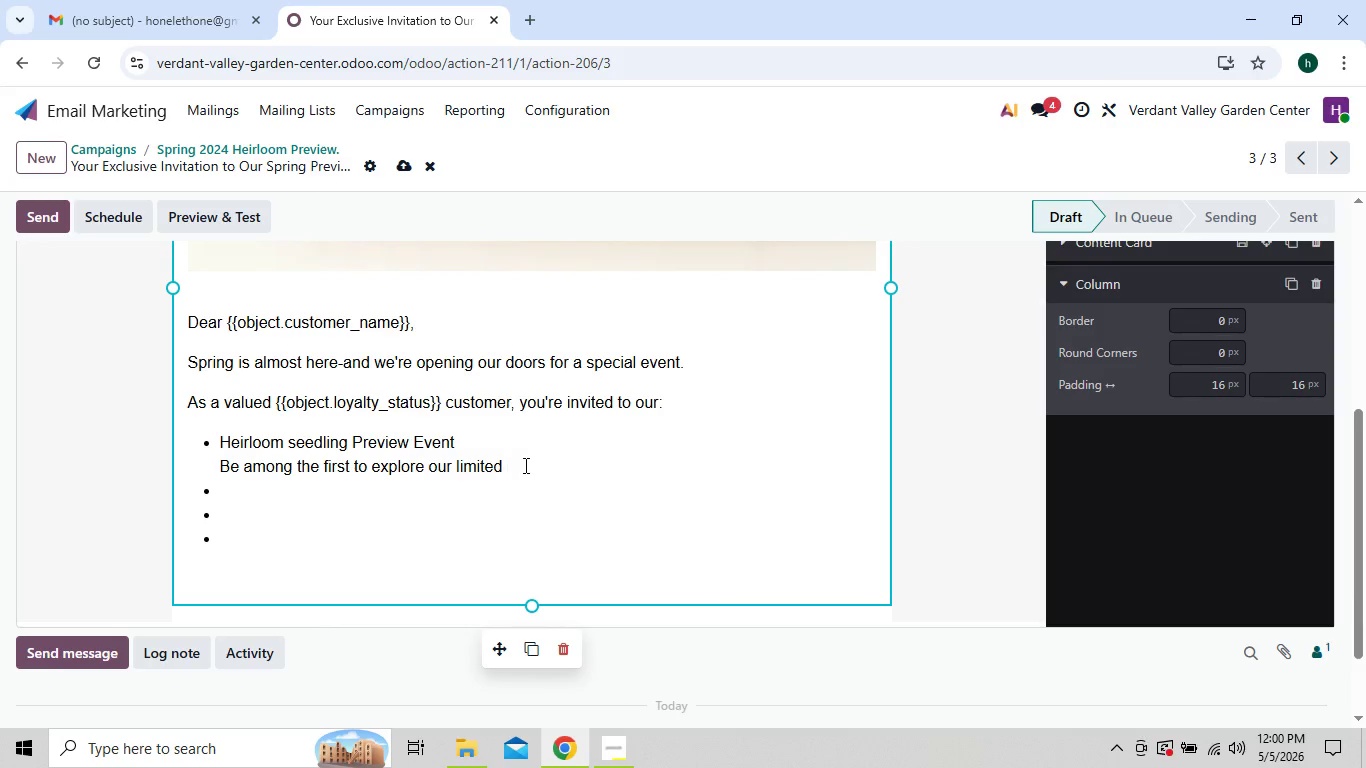 
type(collection of )
 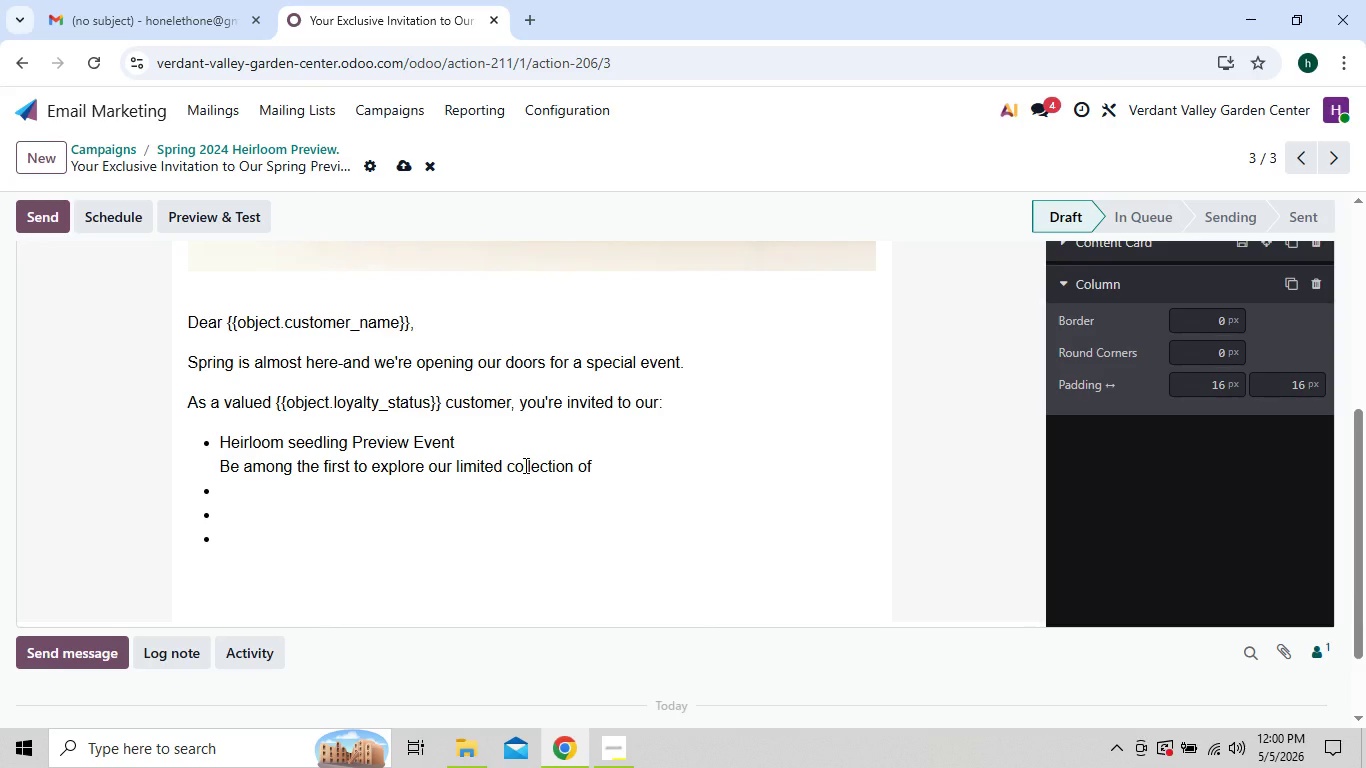 
type(rare and her)
 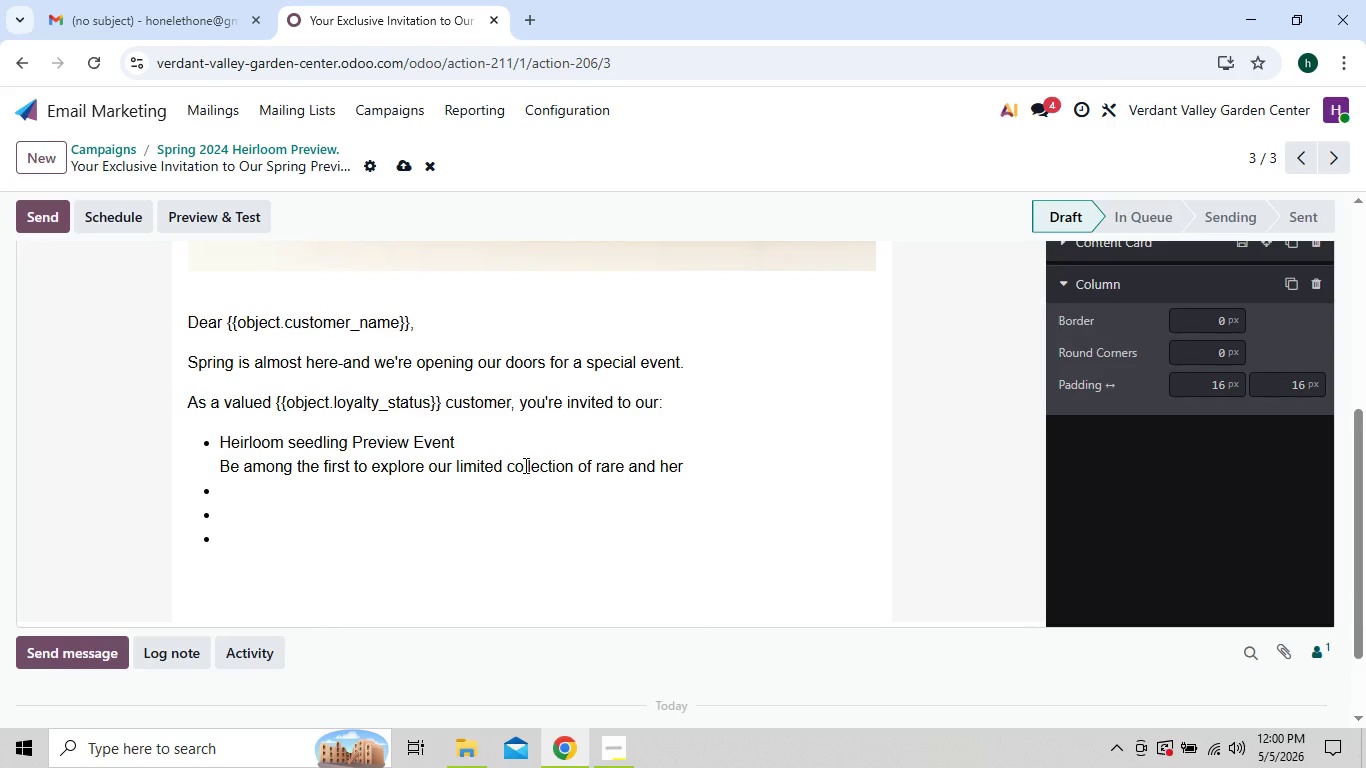 
type(itage plants, including the h)
 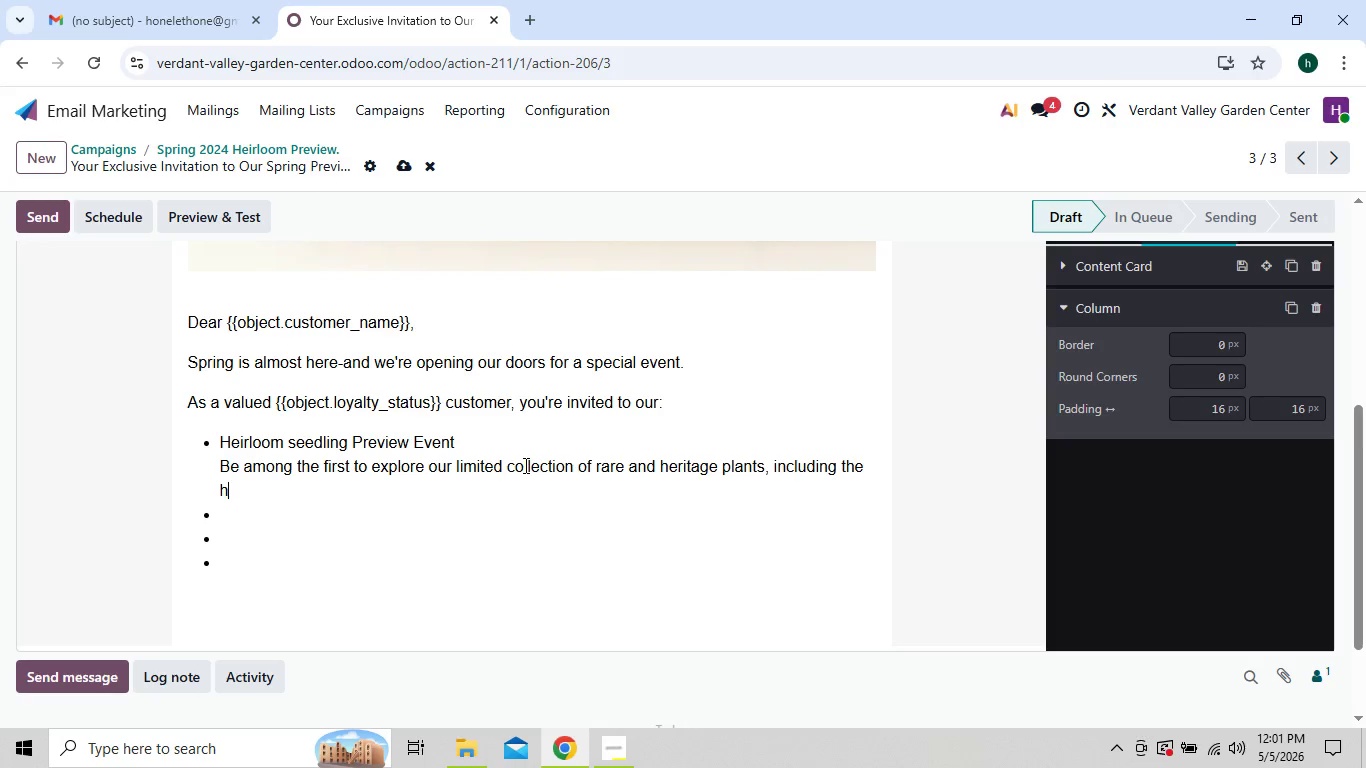 
type(eir)
 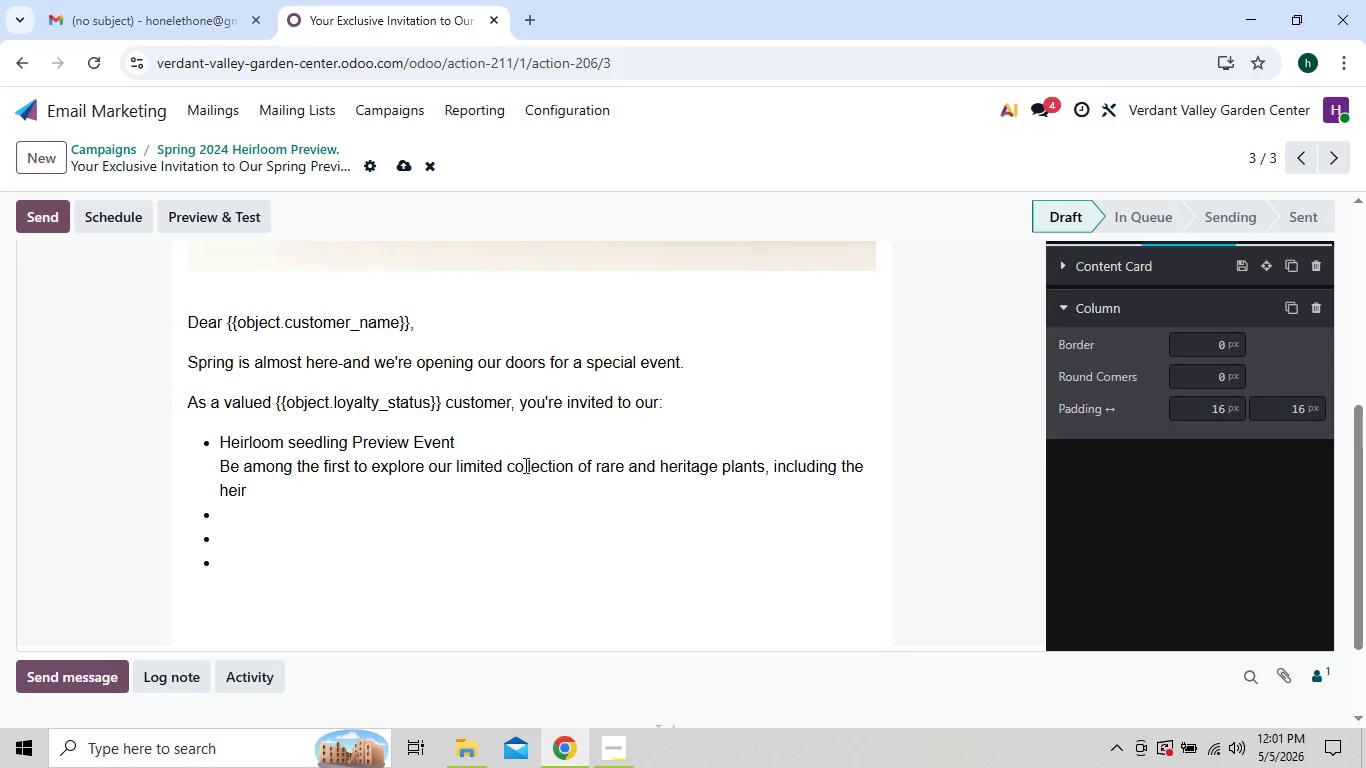 
type(loom)
 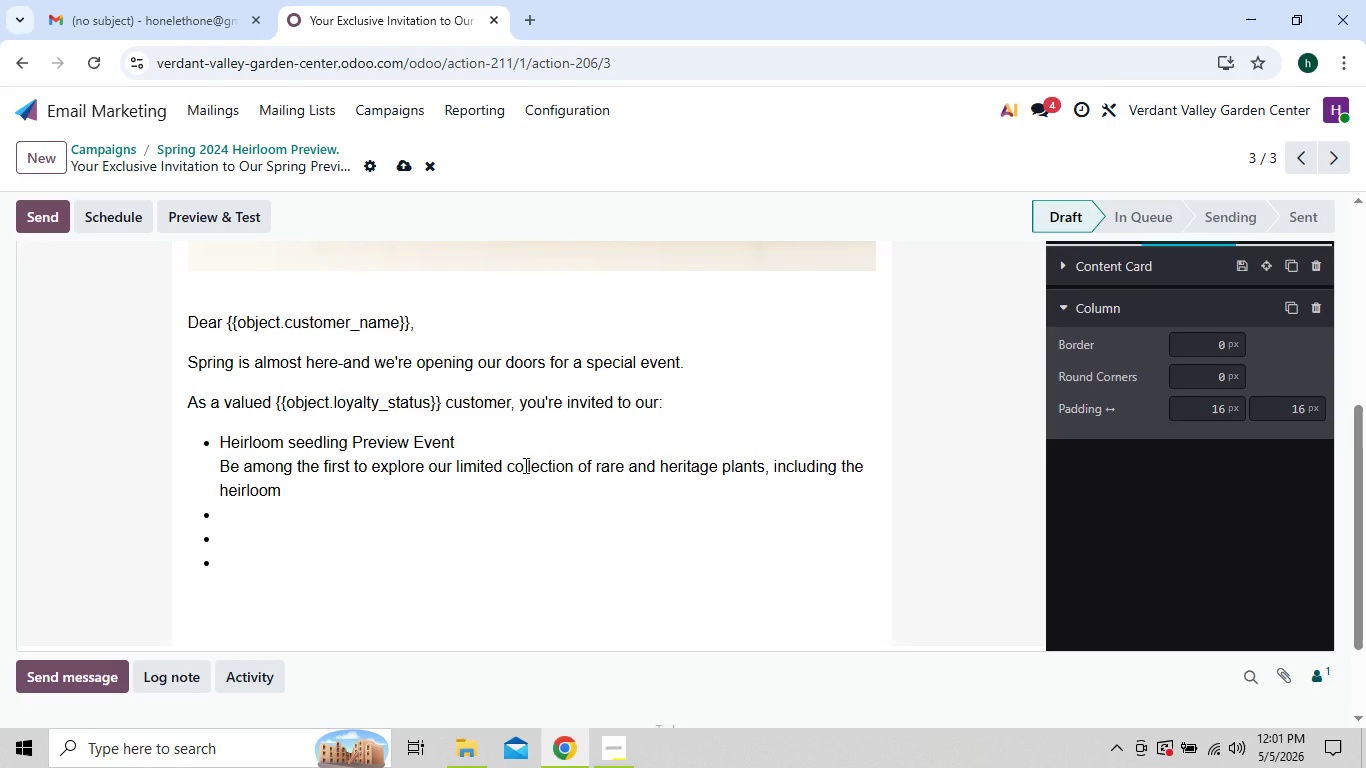 
type( tomatoes we've)
 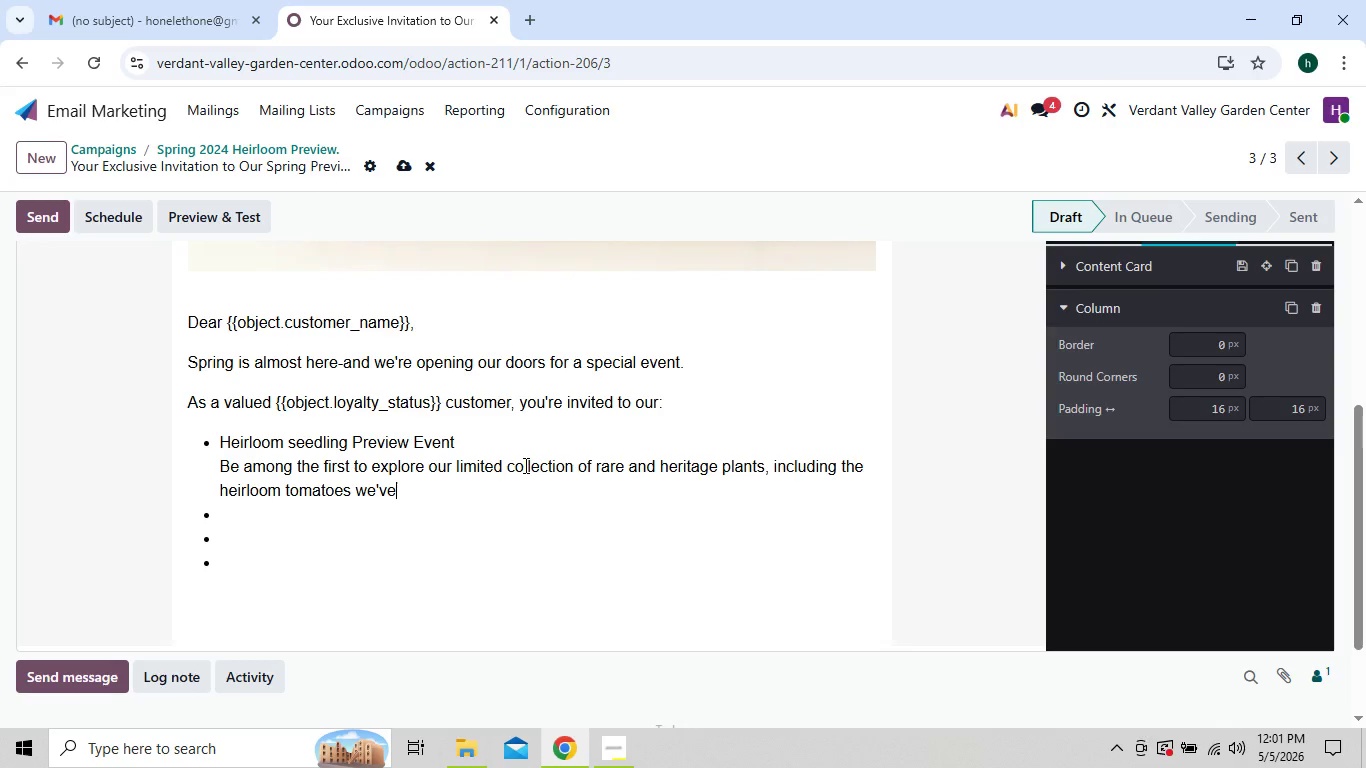 
wait(8.25)
 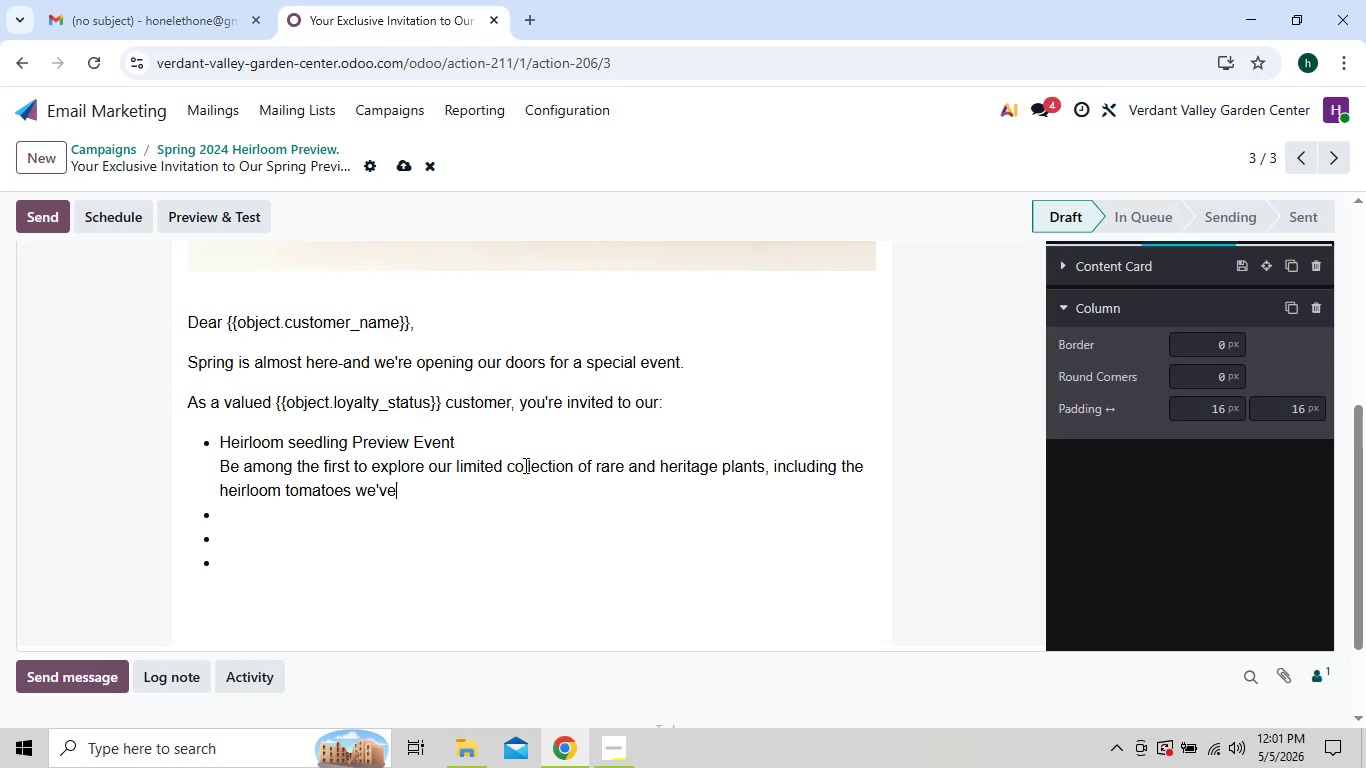 
type( just introduced.)
 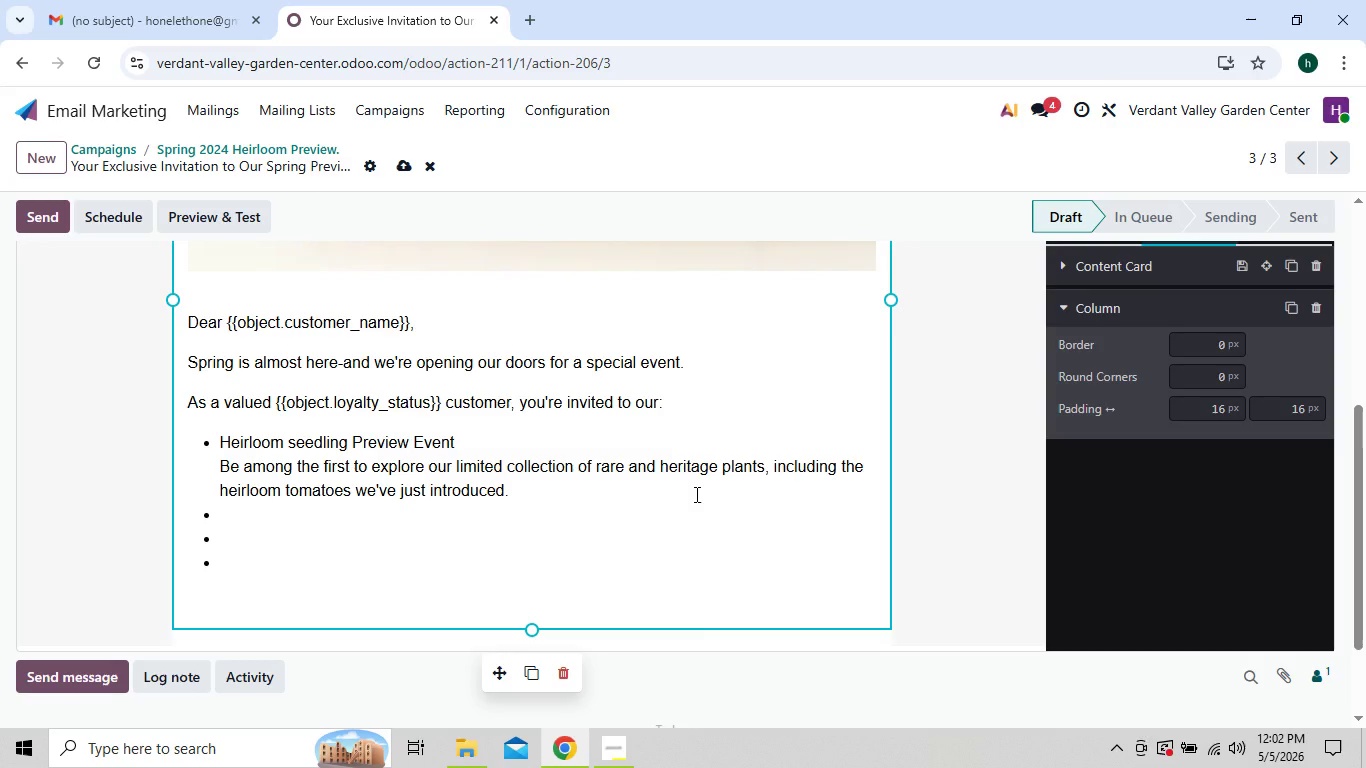 
wait(15.2)
 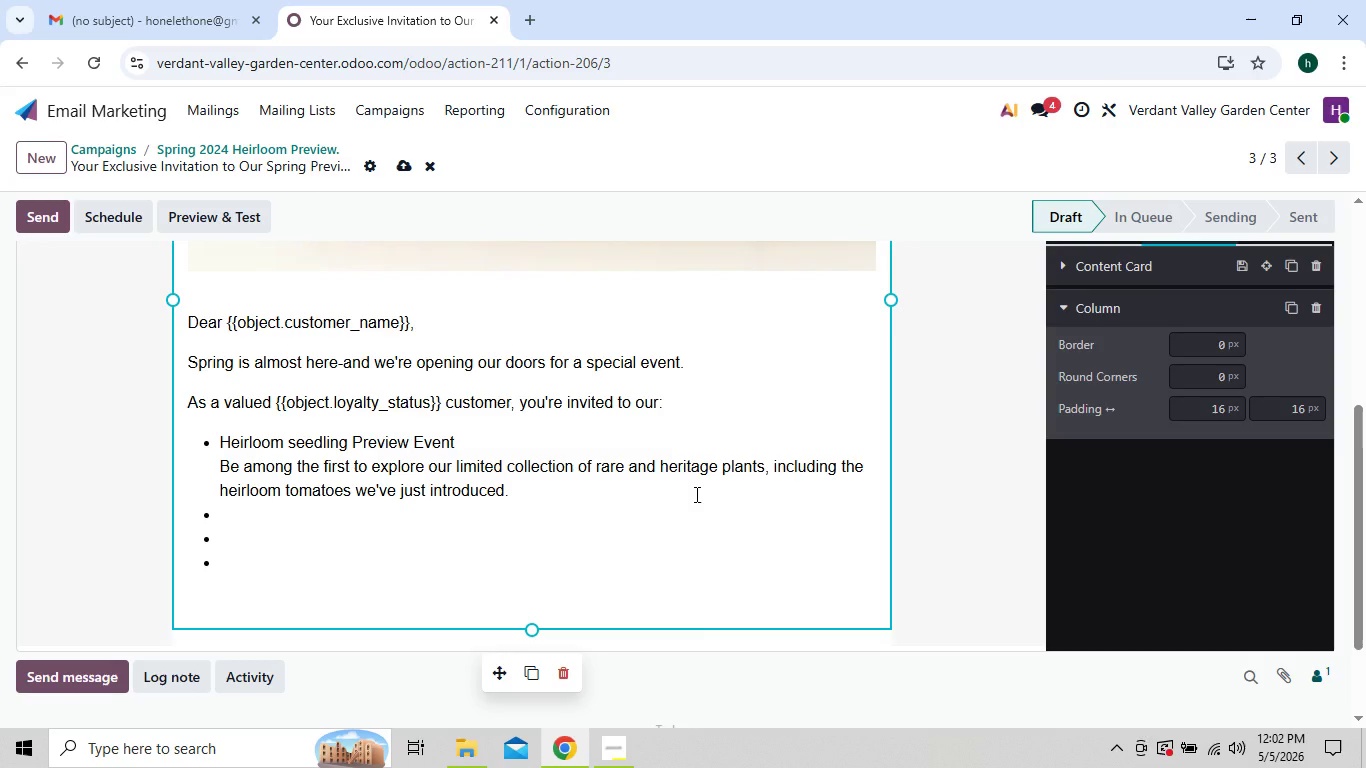 
key(Enter)
 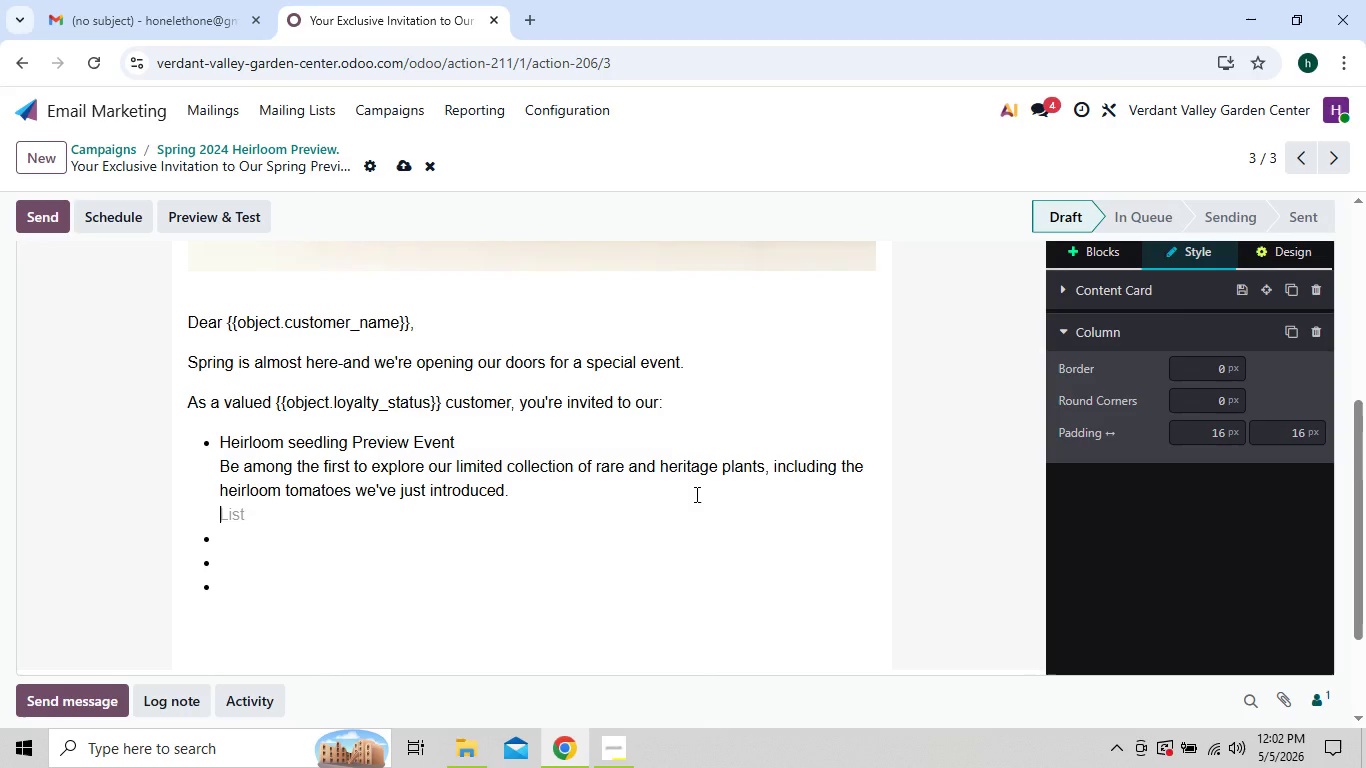 
key(Enter)
 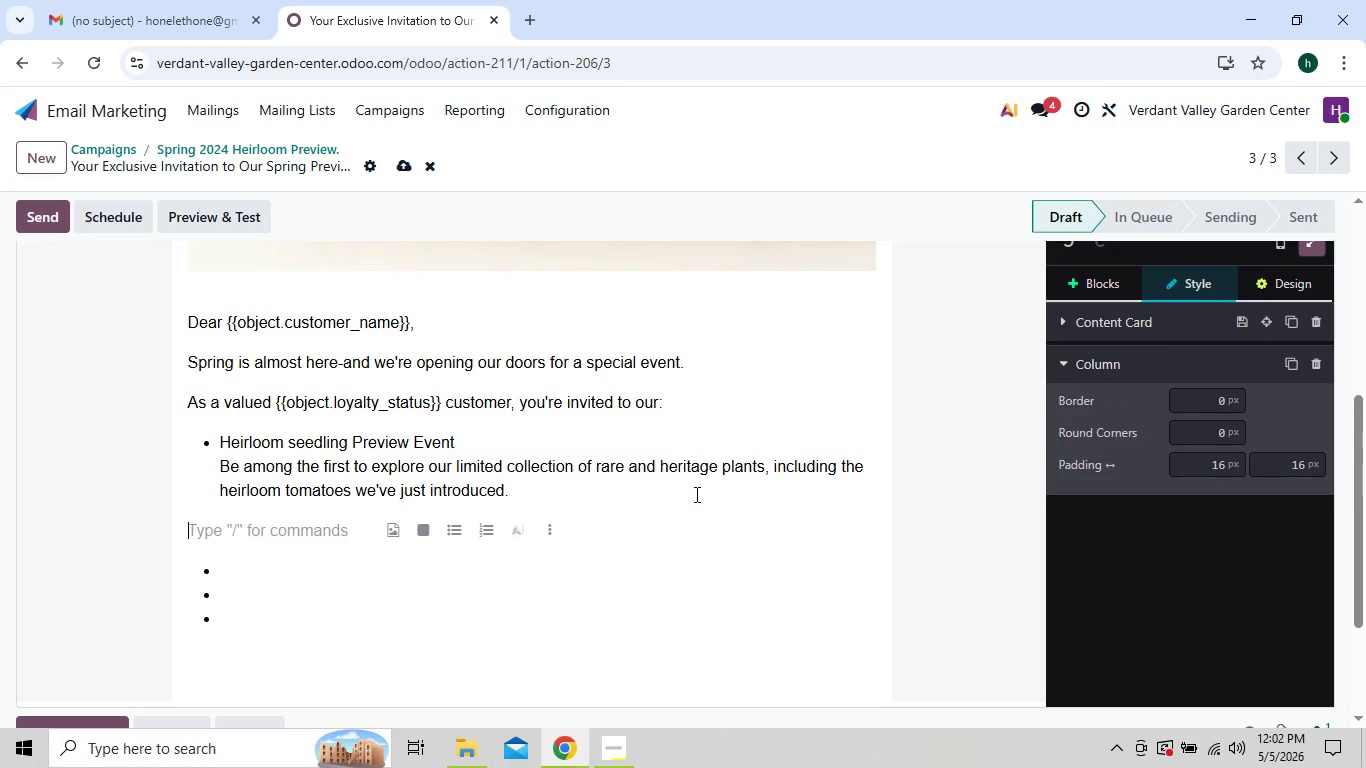 
type(e)
key(Backspace)
type(Enjoy:)
 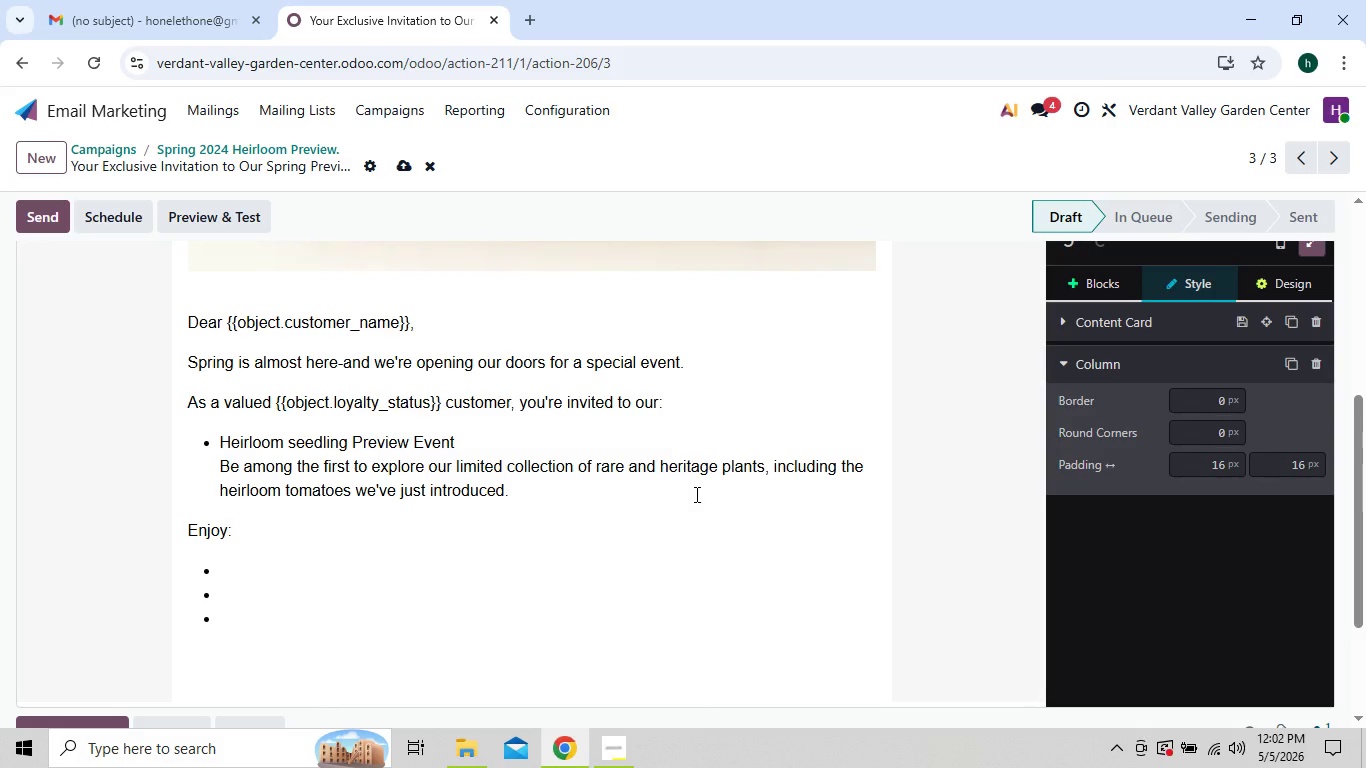 
wait(9.66)
 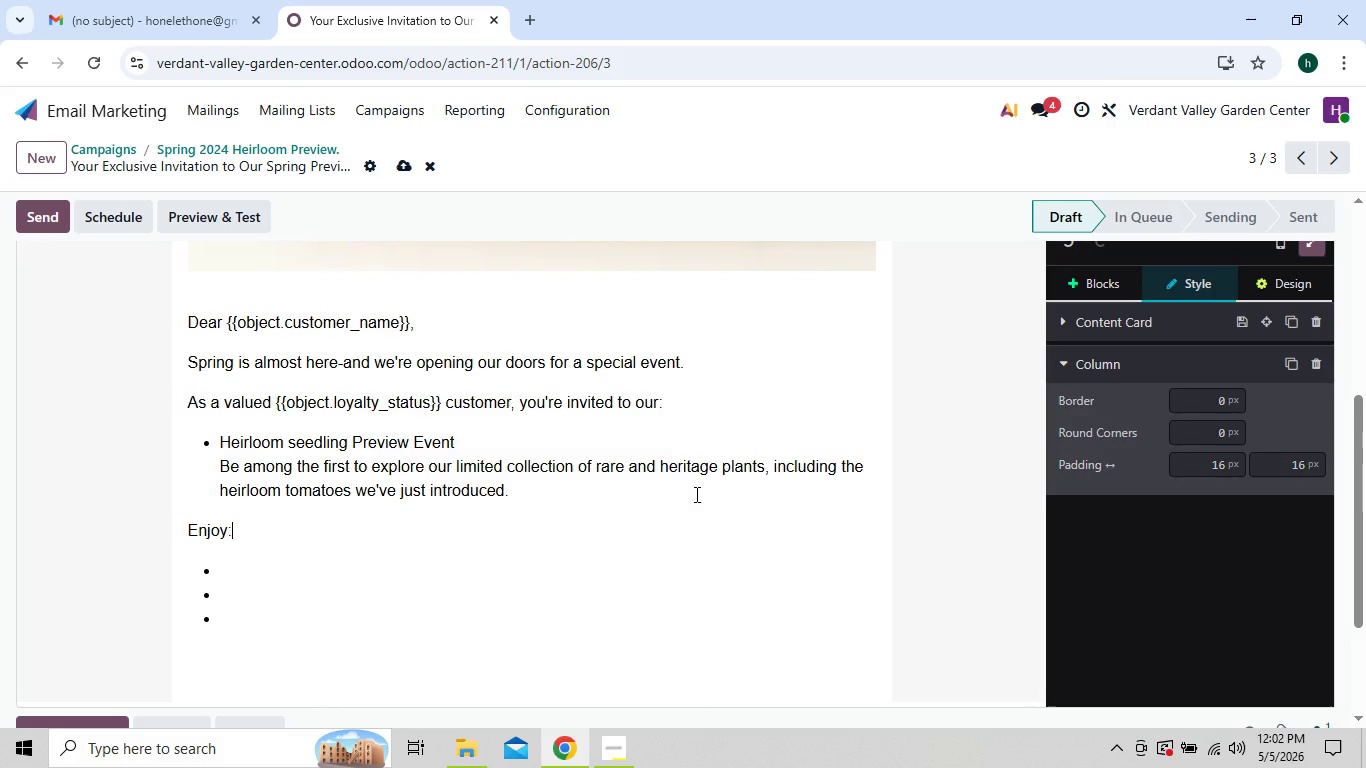 
left_click([205, 444])
 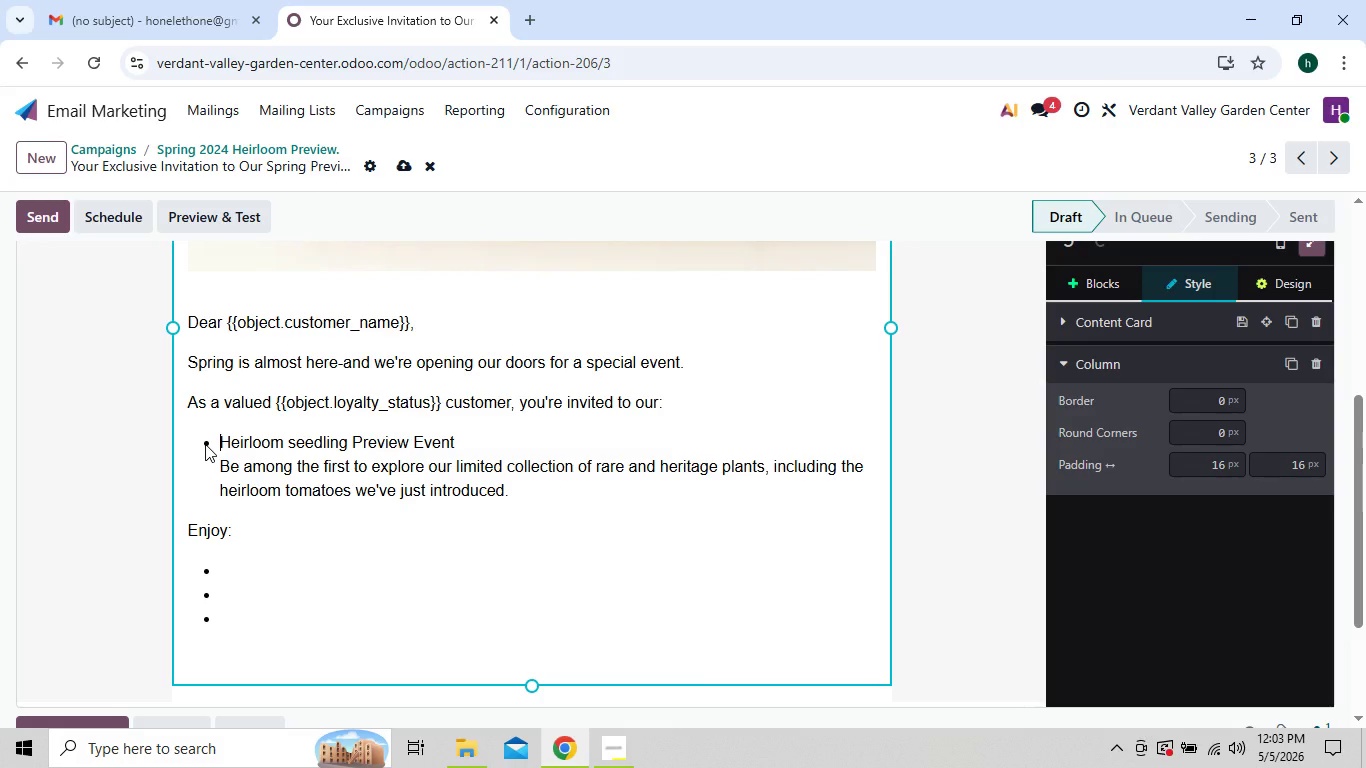 
wait(24.5)
 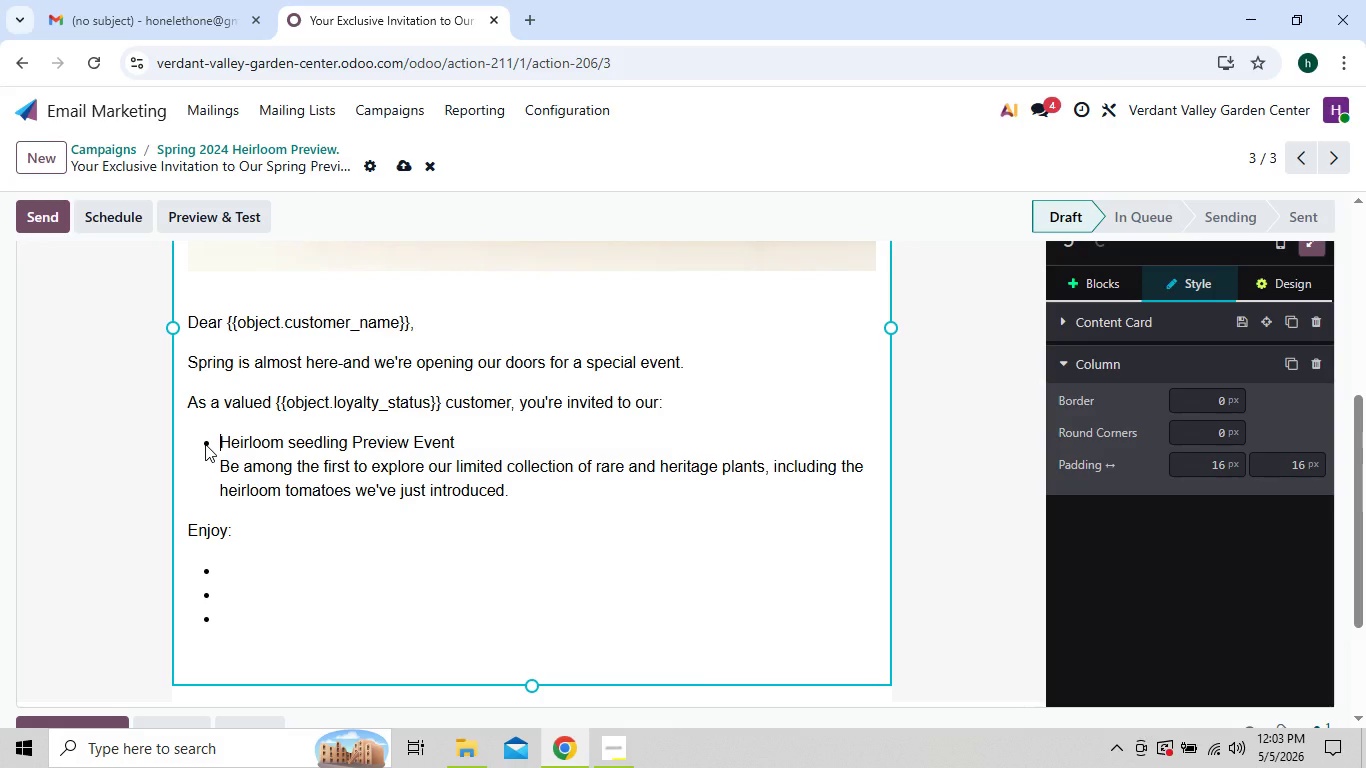 
left_click([238, 531])
 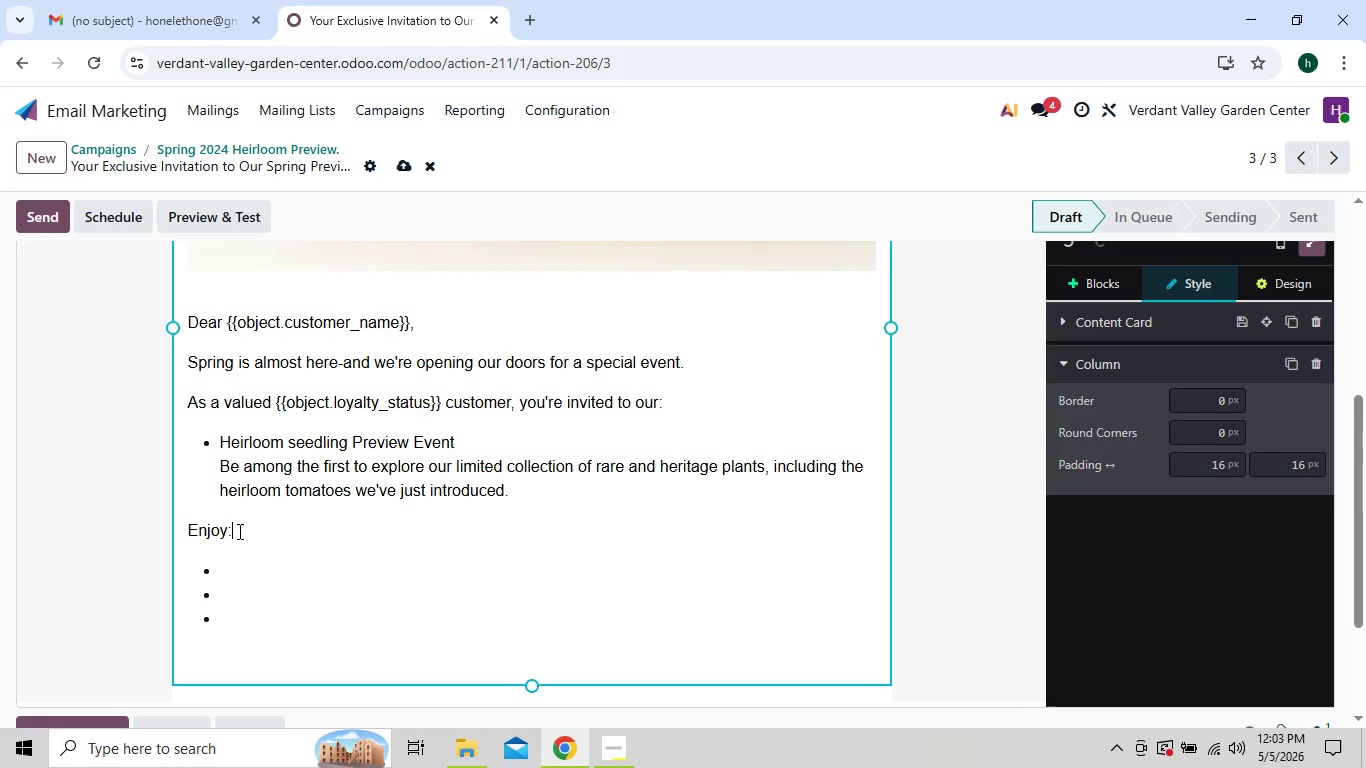 
key(Enter)
 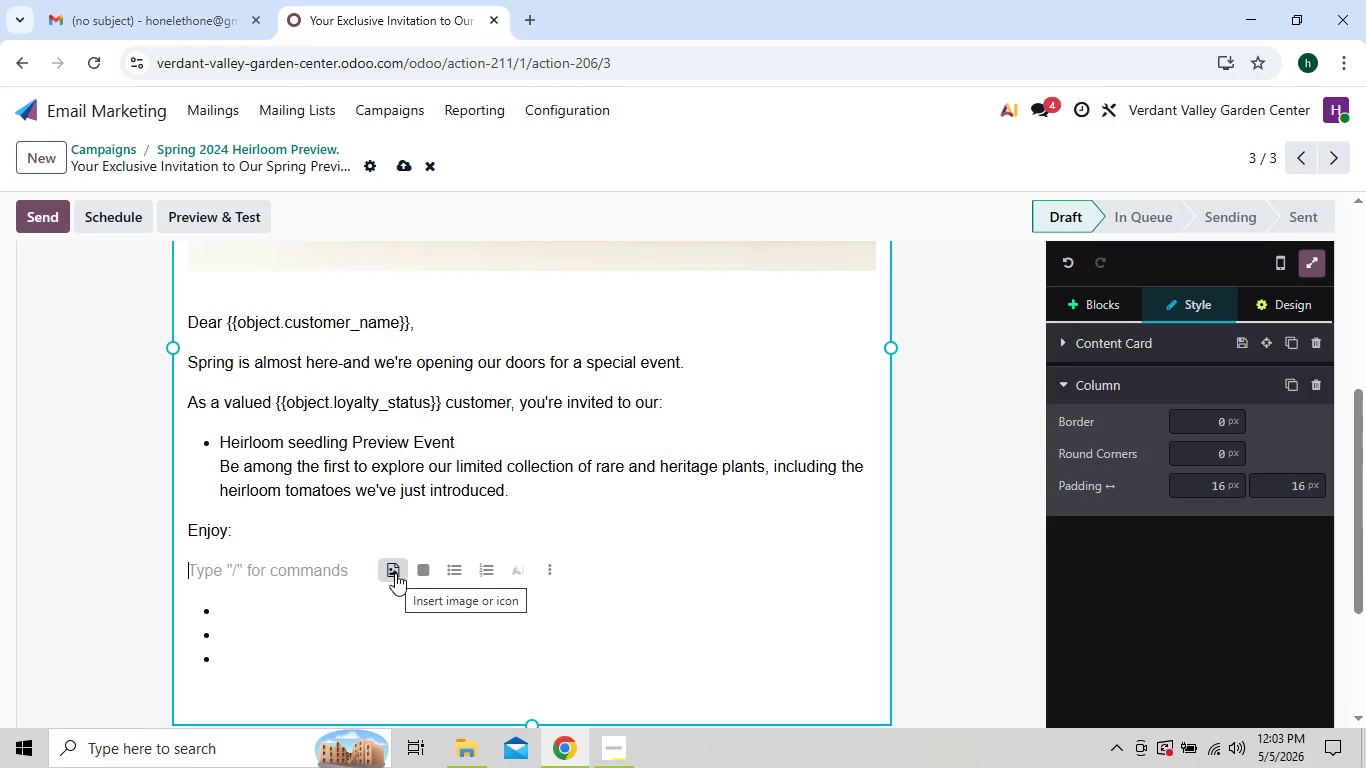 
wait(18.84)
 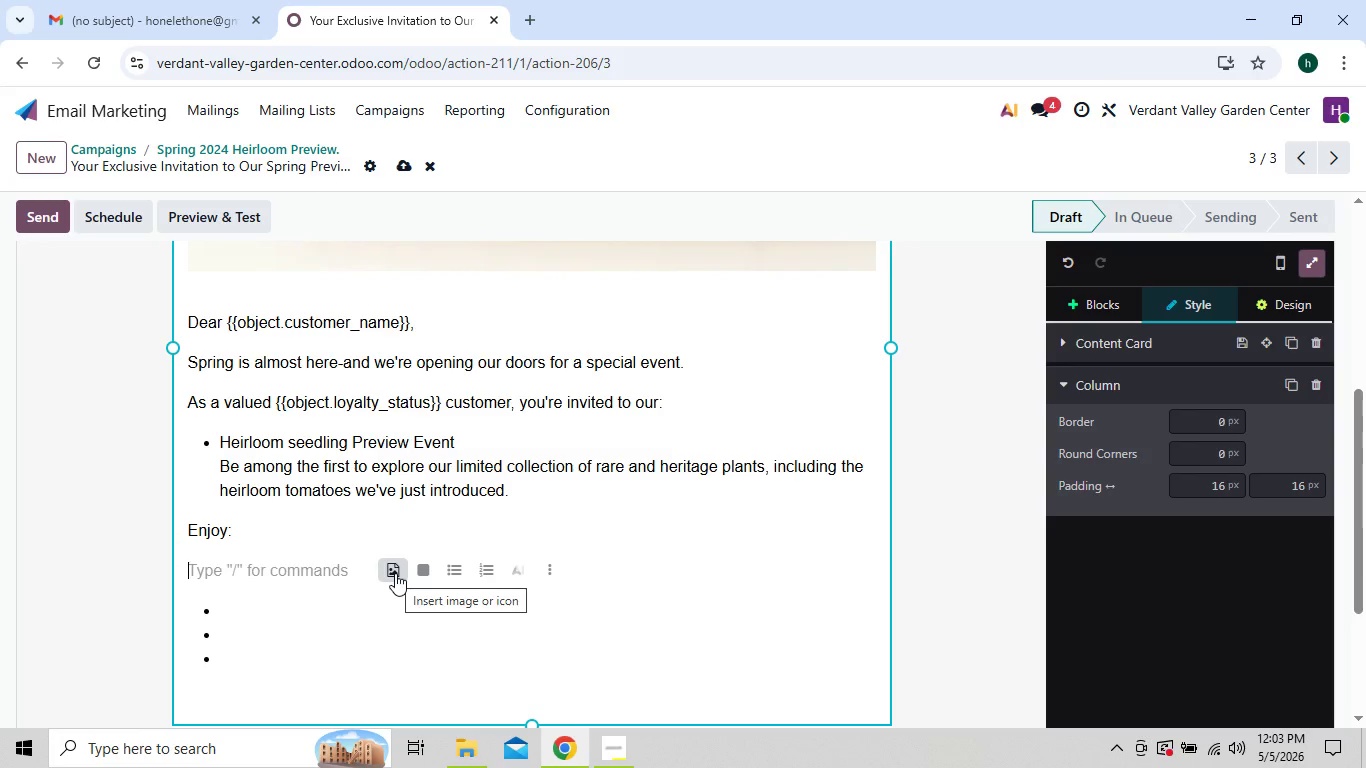 
left_click([449, 569])
 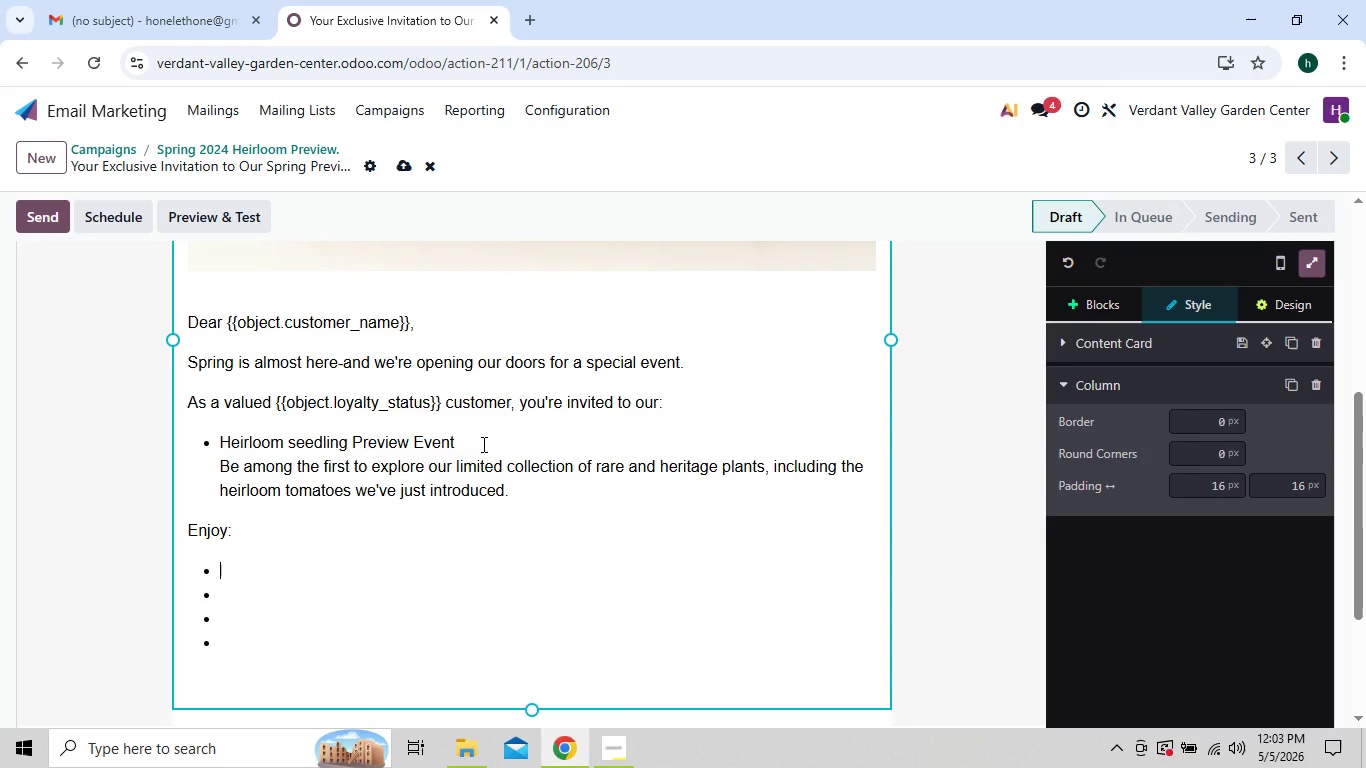 
wait(26.75)
 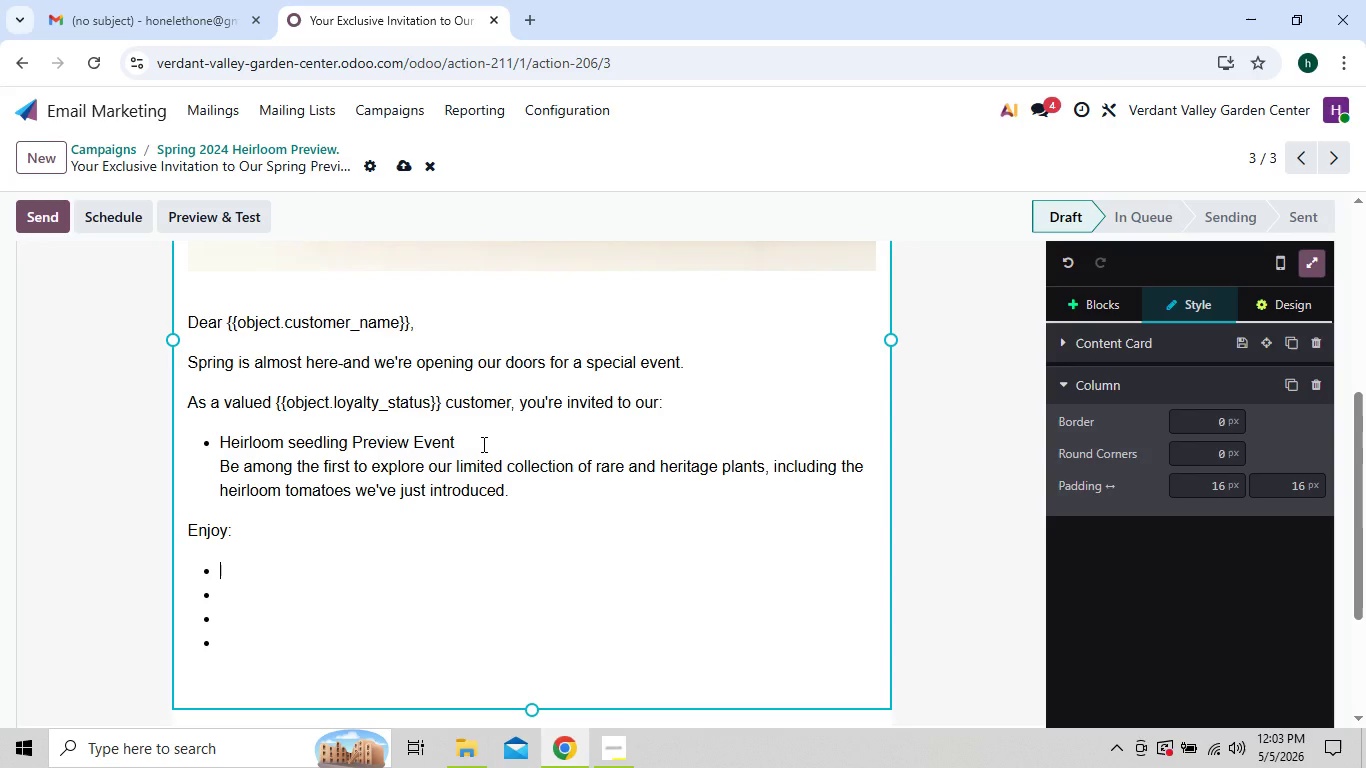 
left_click([213, 442])
 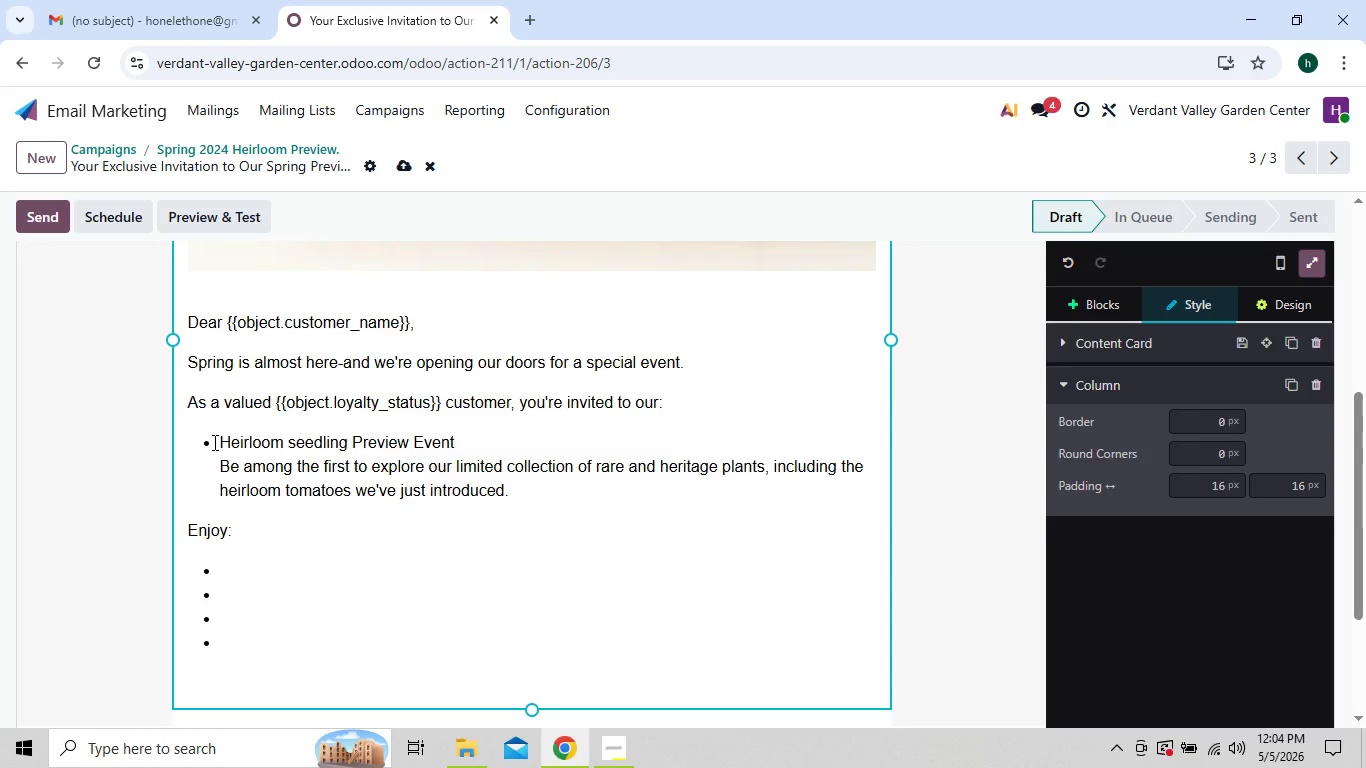 
key(Backspace)
 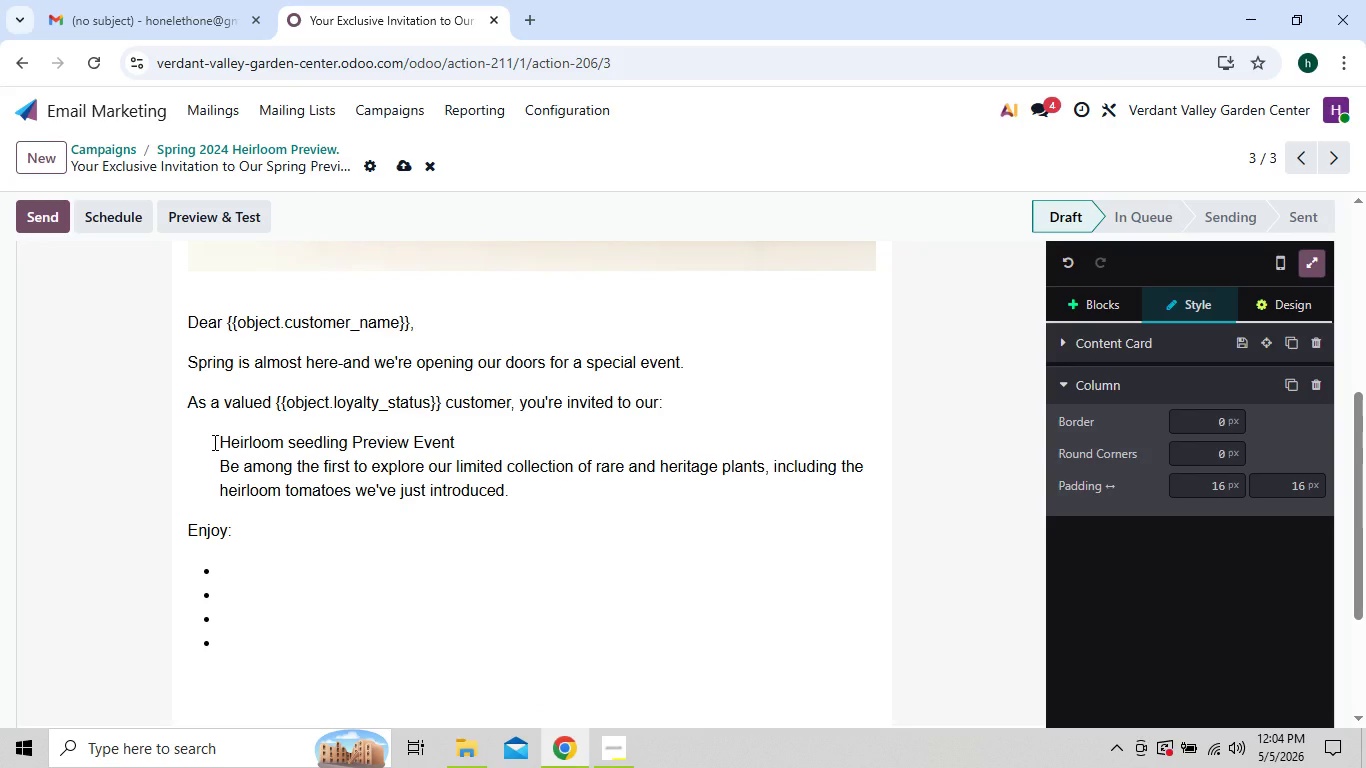 
key(Space)
 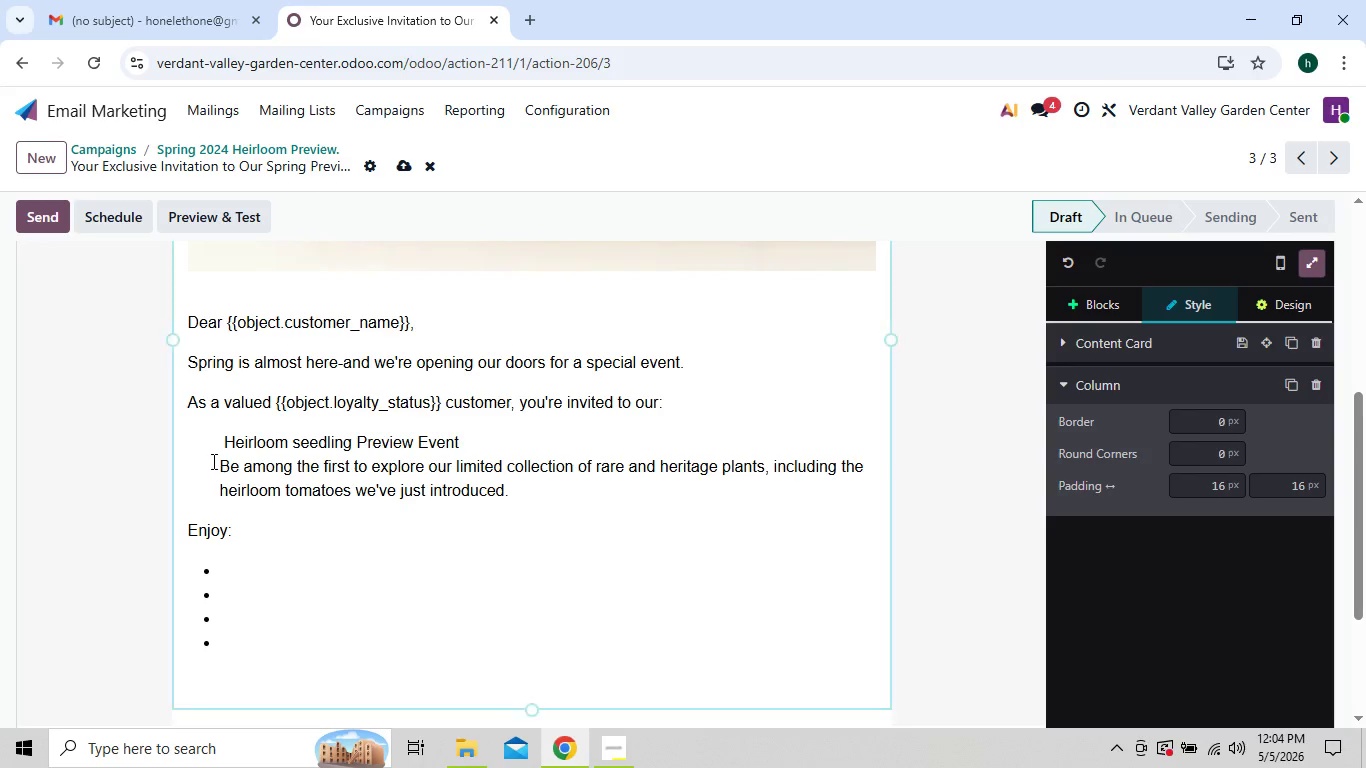 
left_click([212, 461])
 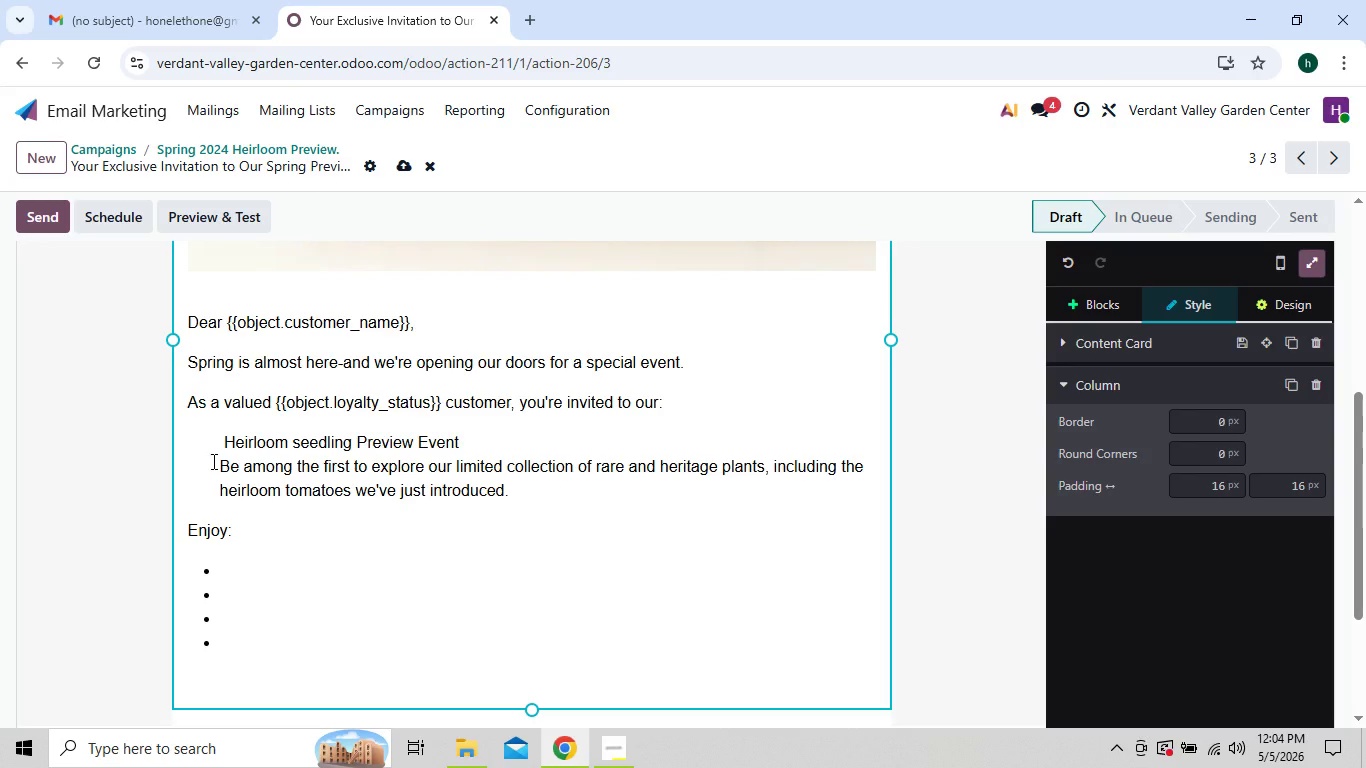 
key(Backspace)
 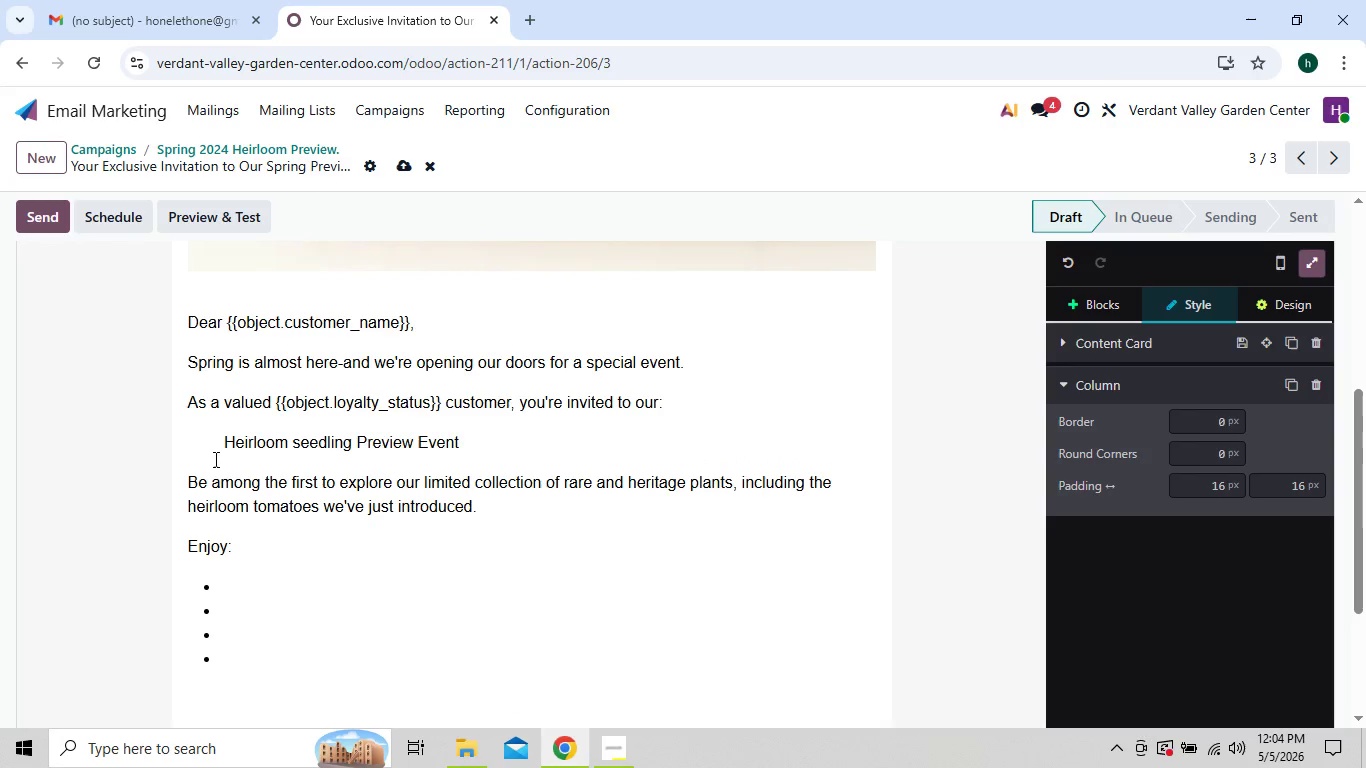 
left_click([207, 441])
 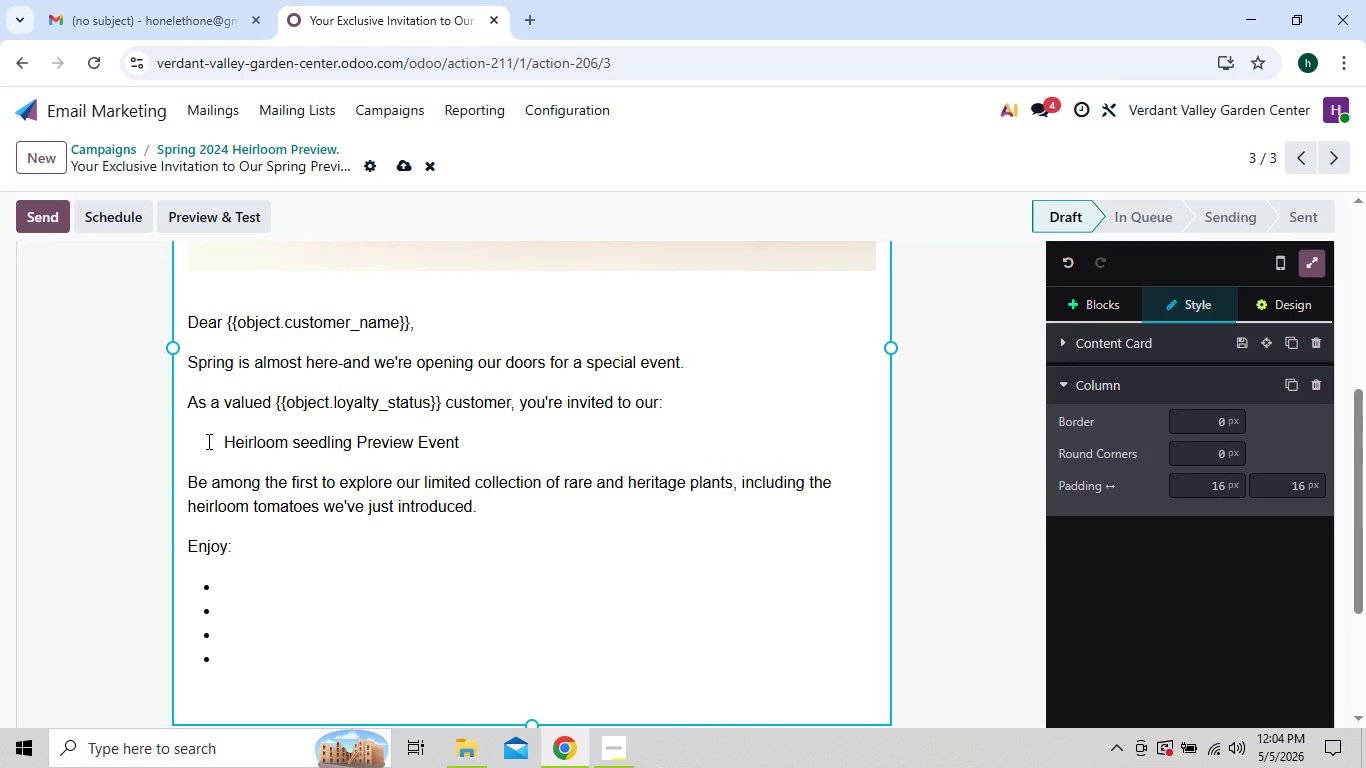 
key(Backspace)
 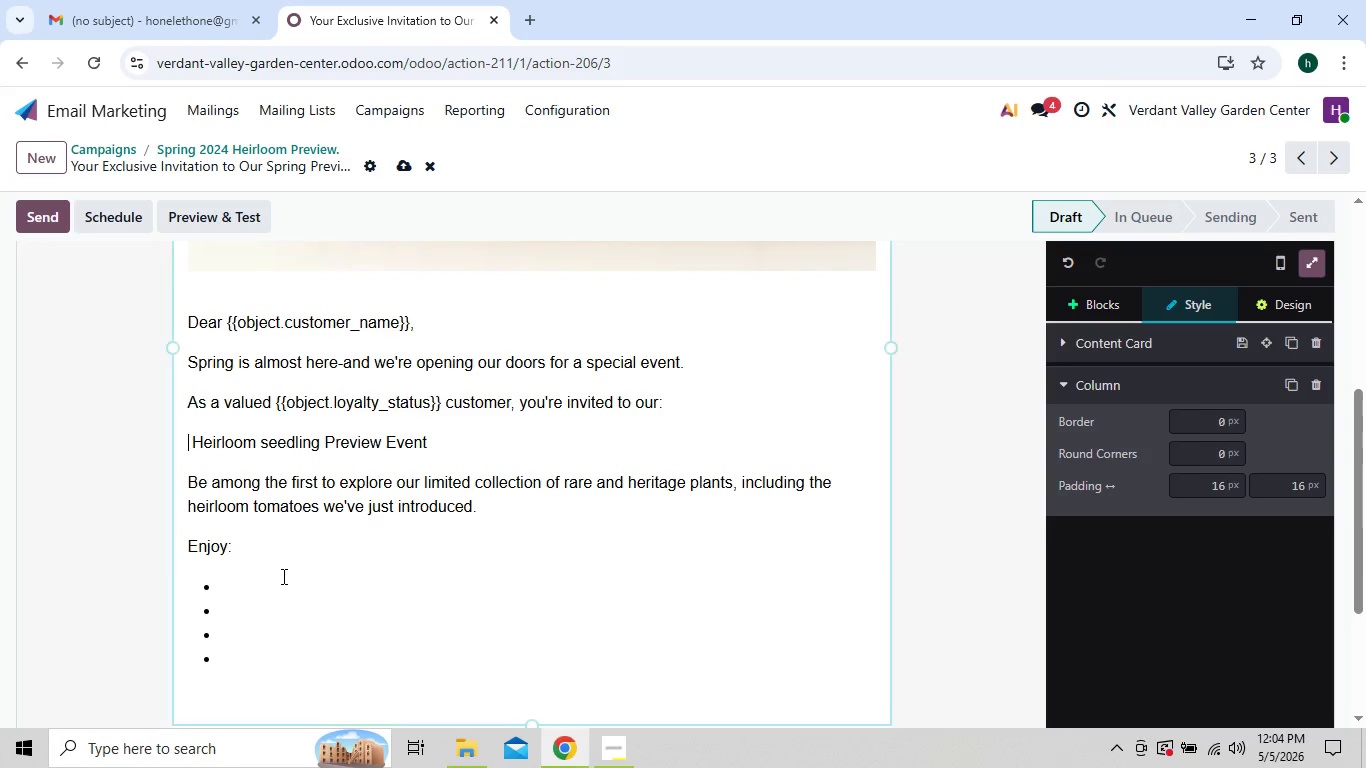 
wait(6.05)
 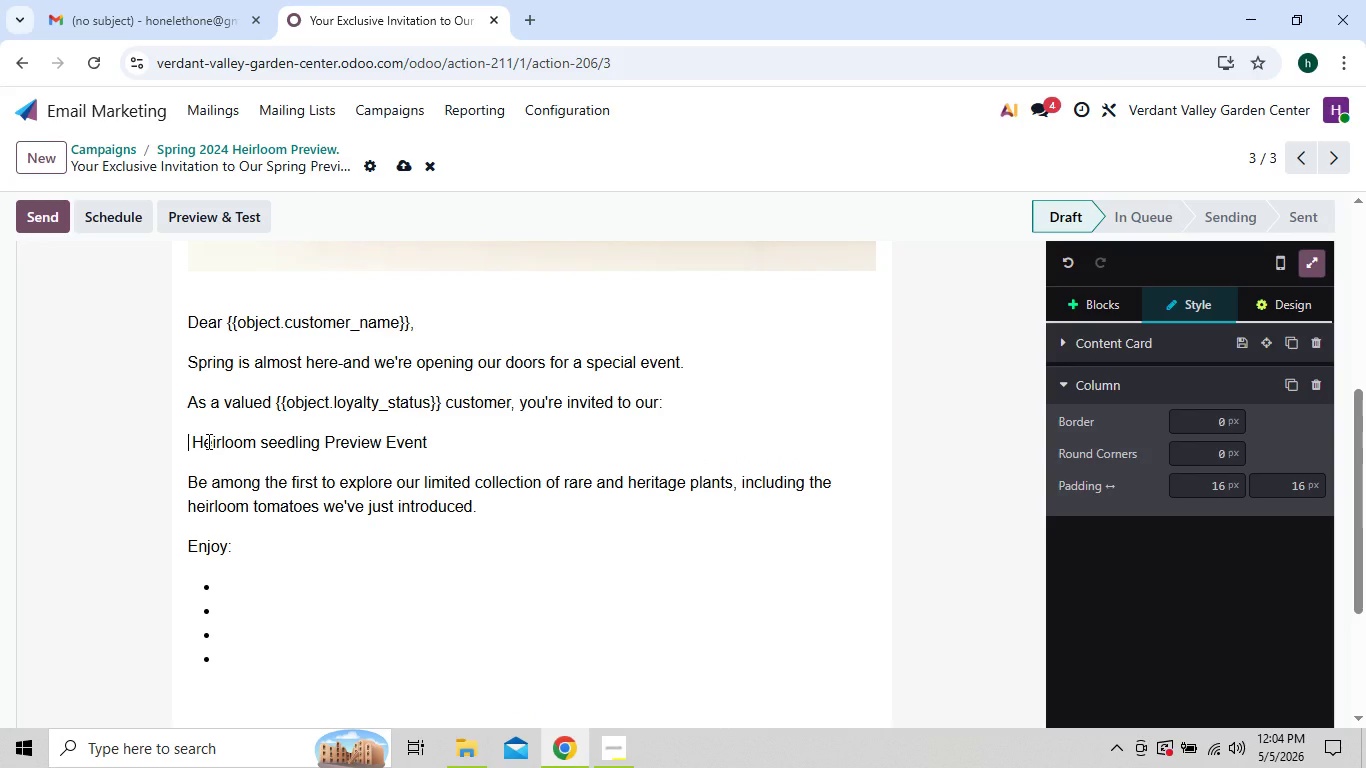 
left_click([263, 580])
 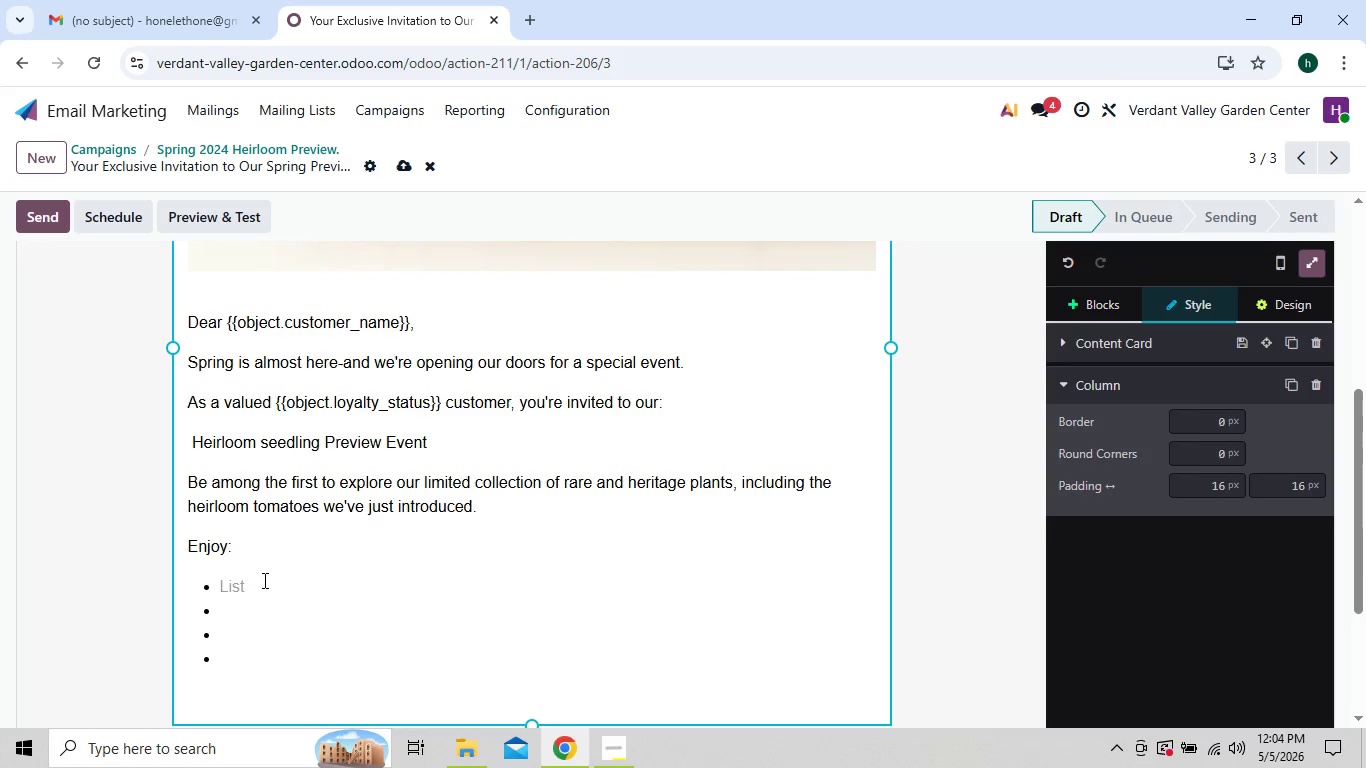 
type(Earlu)
key(Backspace)
type(y access to premium seedlings)
 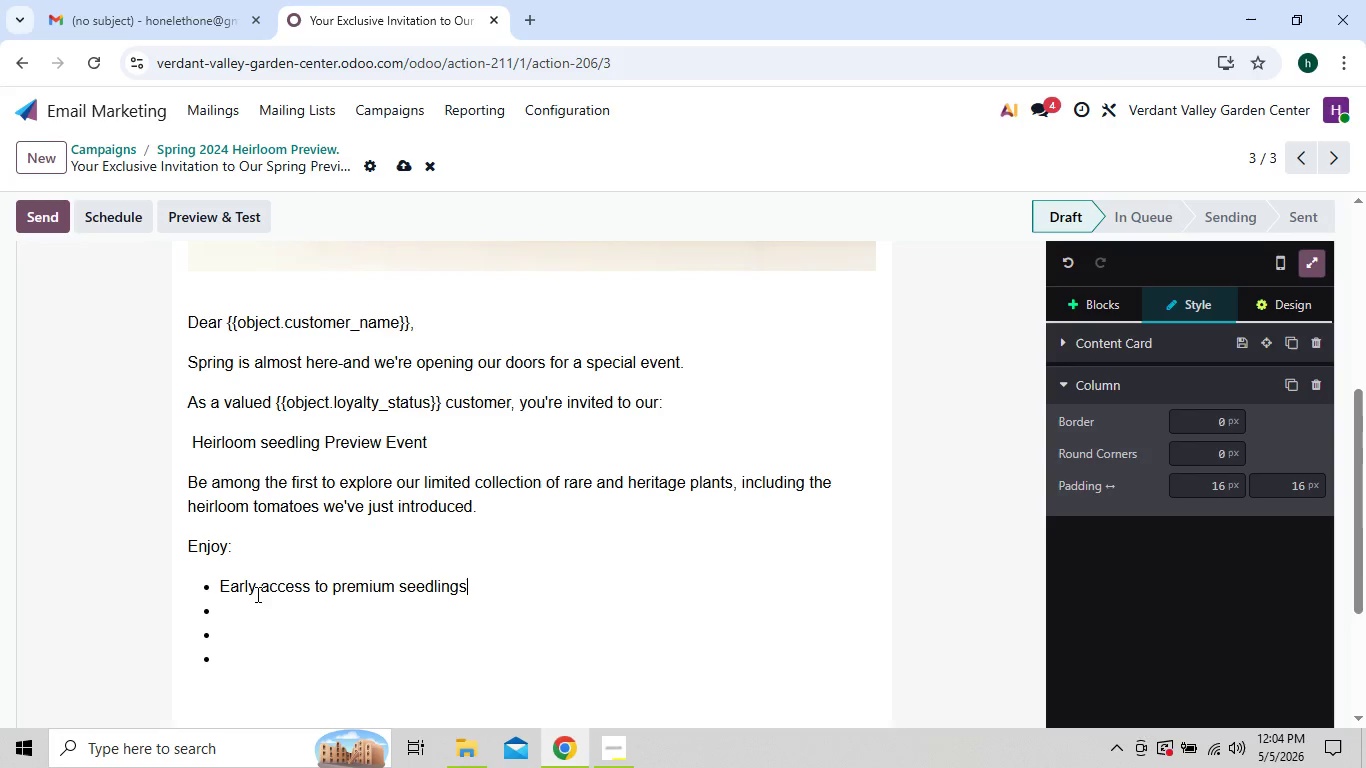 
left_click([244, 611])
 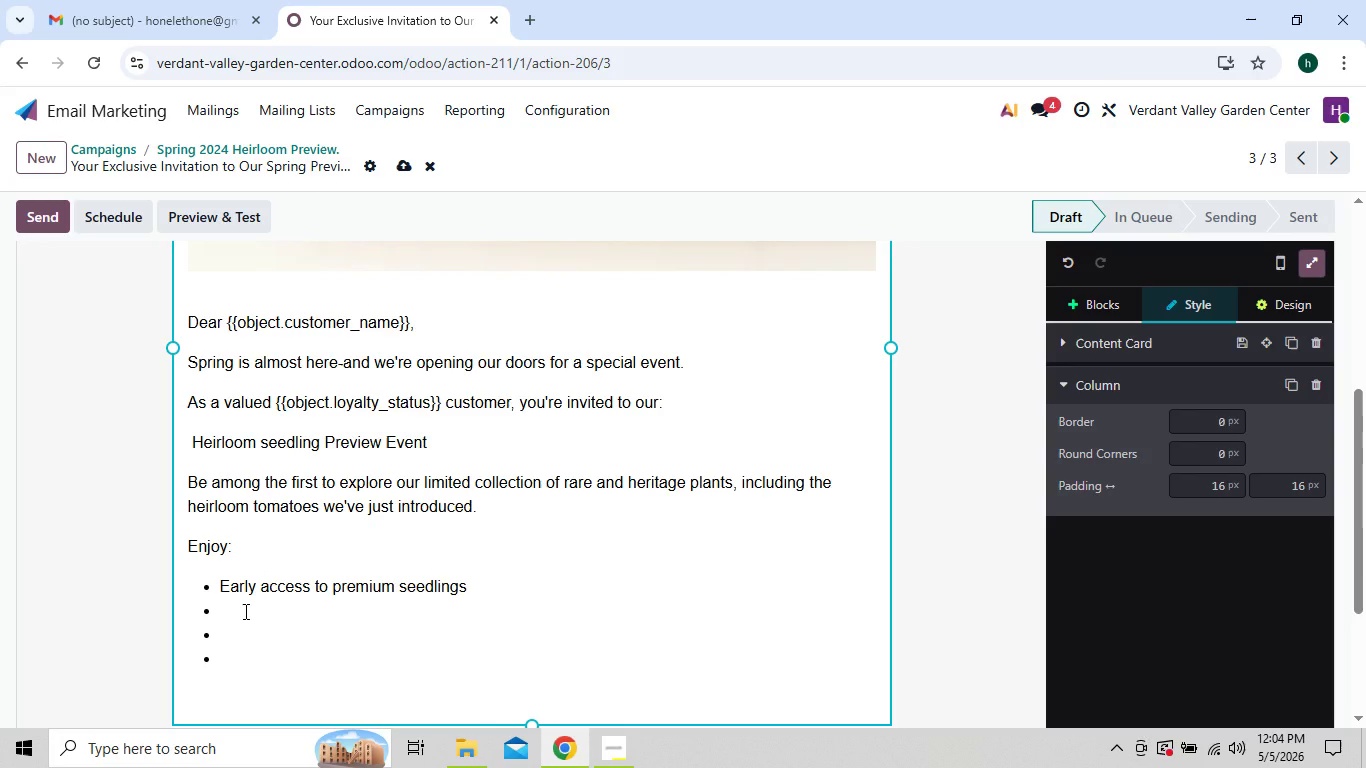 
type(Expert plant)
 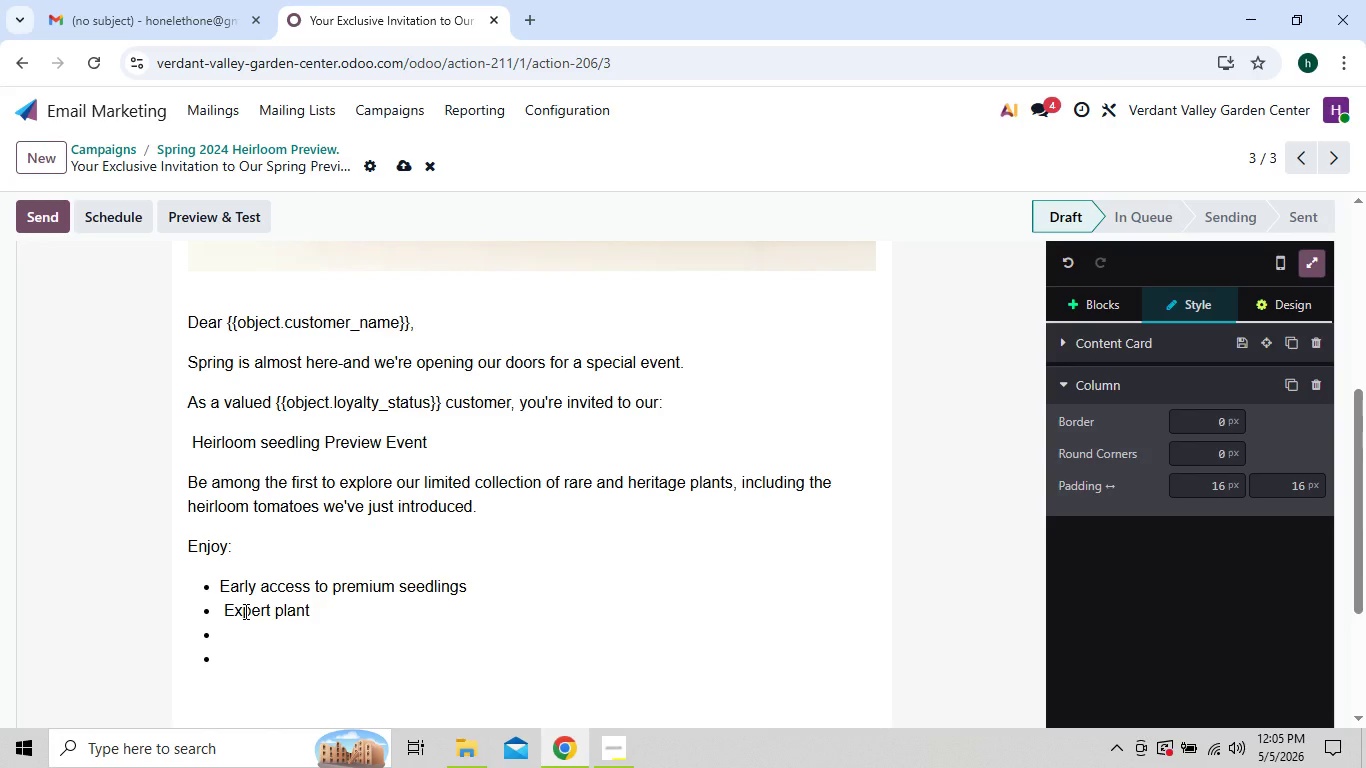 
wait(5.31)
 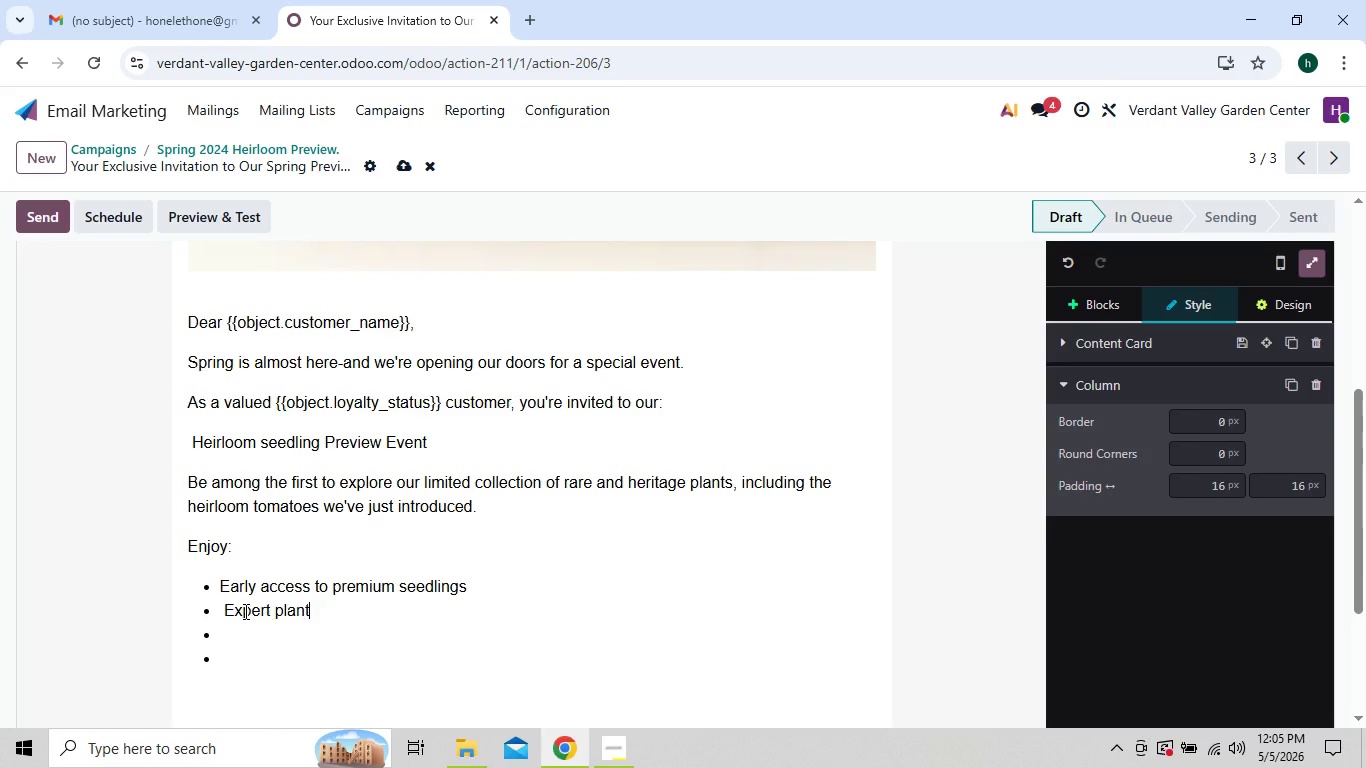 
type(ing advice from our eam)
 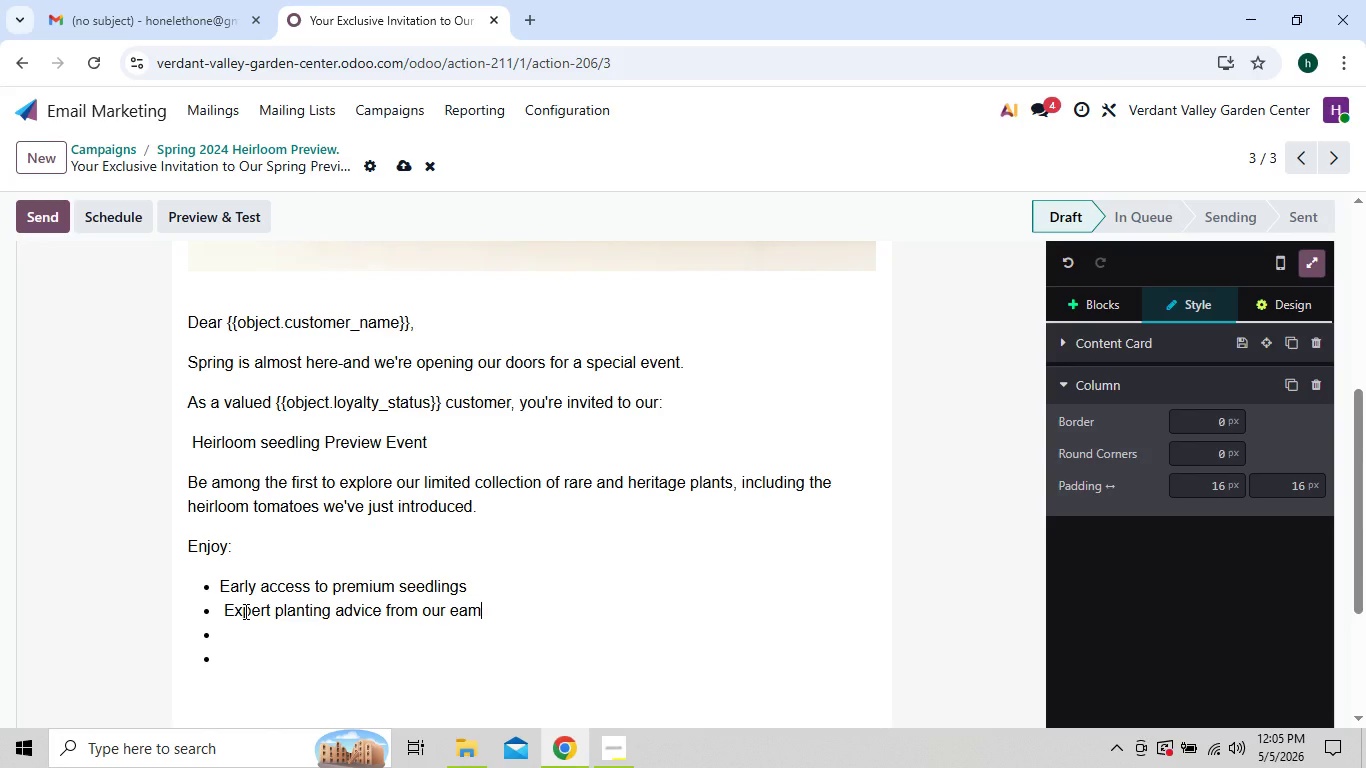 
key(ArrowLeft)
 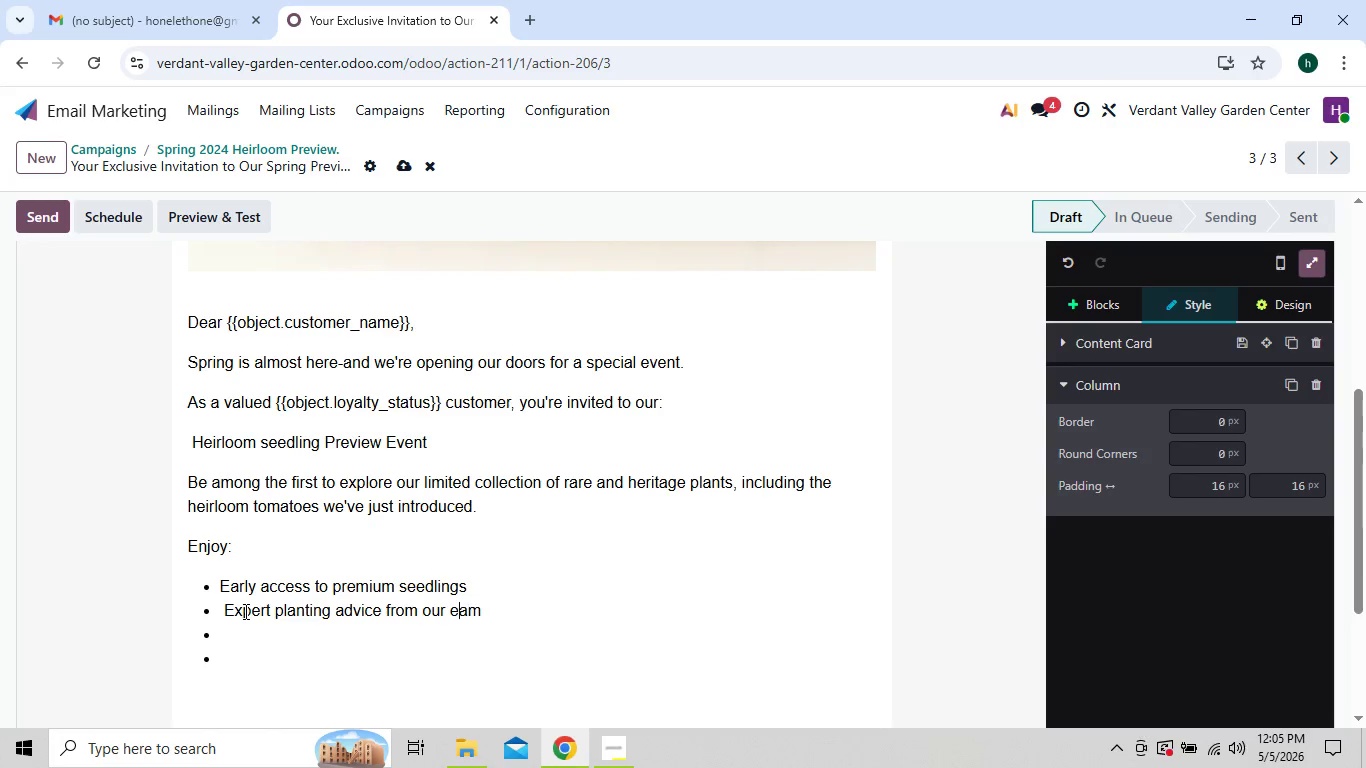 
key(ArrowLeft)
 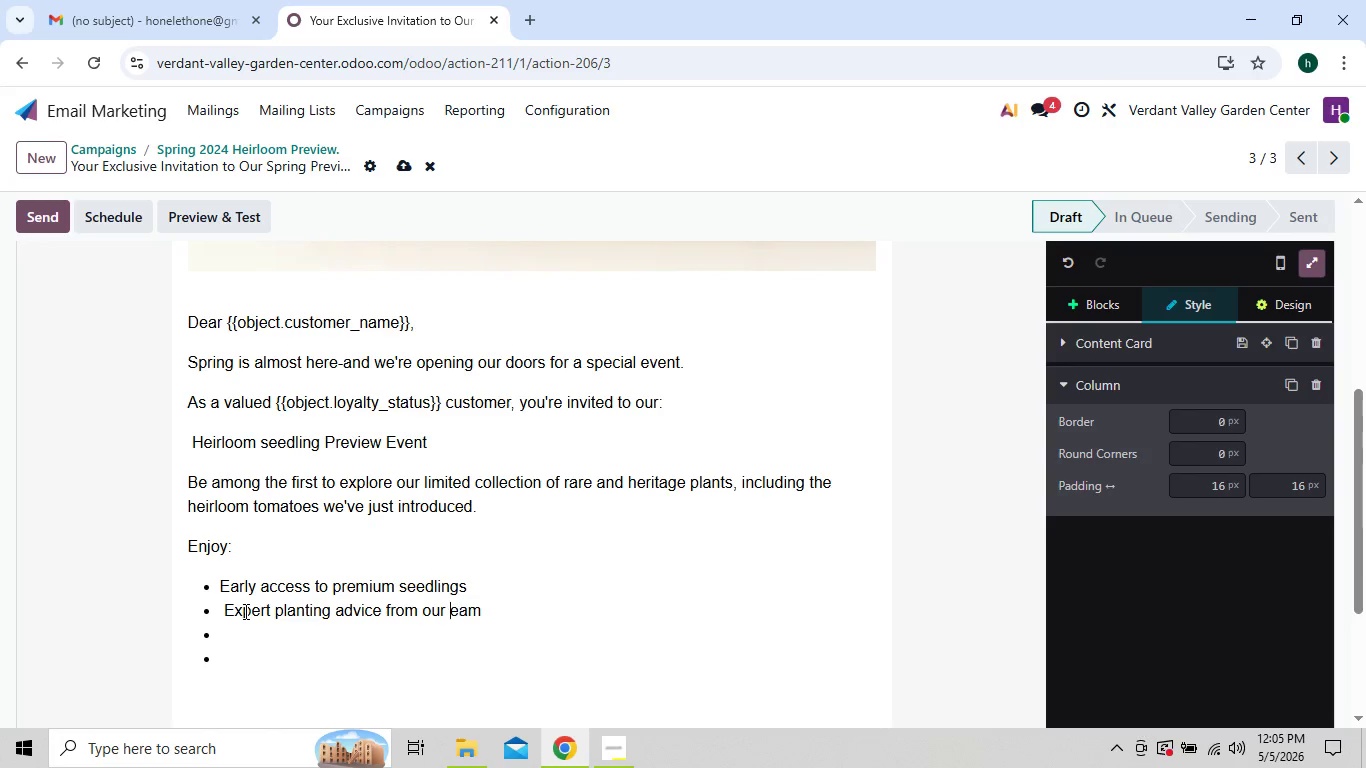 
key(ArrowLeft)
 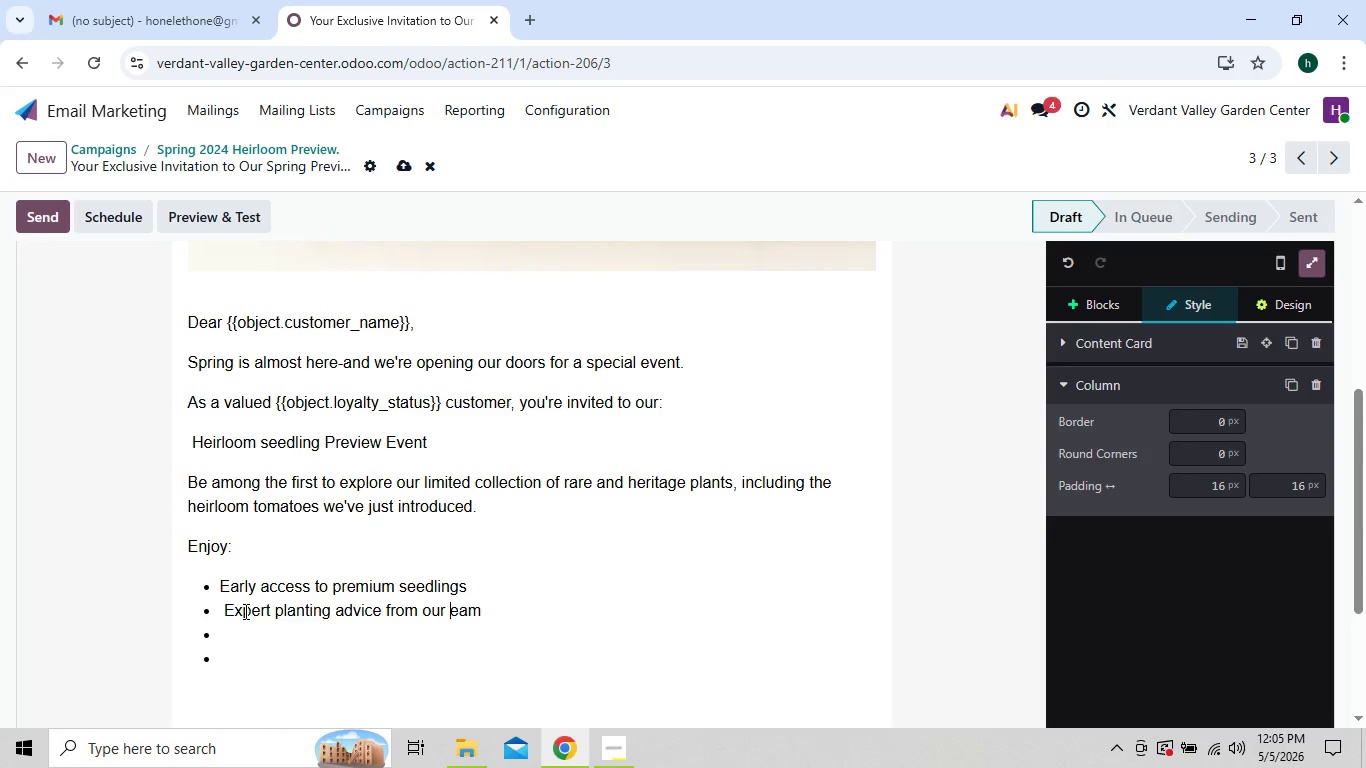 
key(T)
 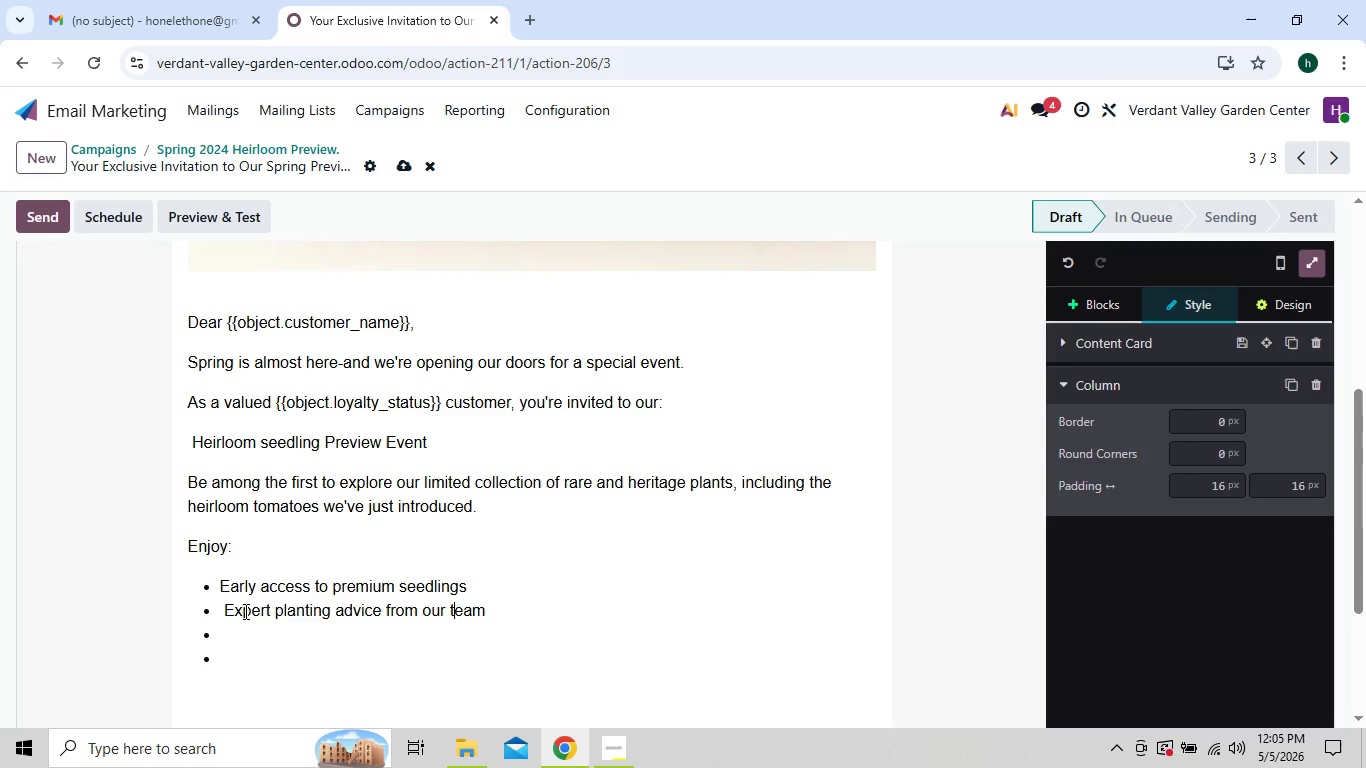 
key(ArrowRight)
 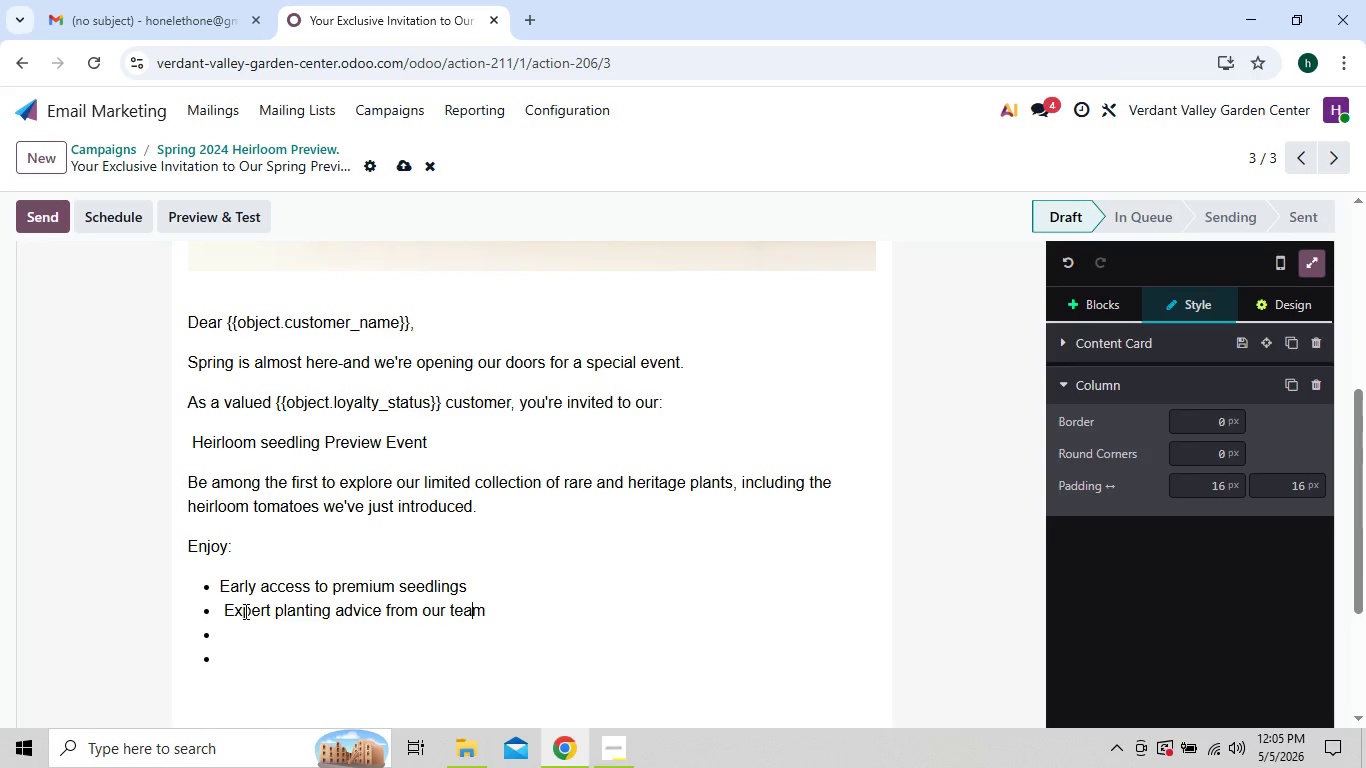 
key(ArrowRight)
 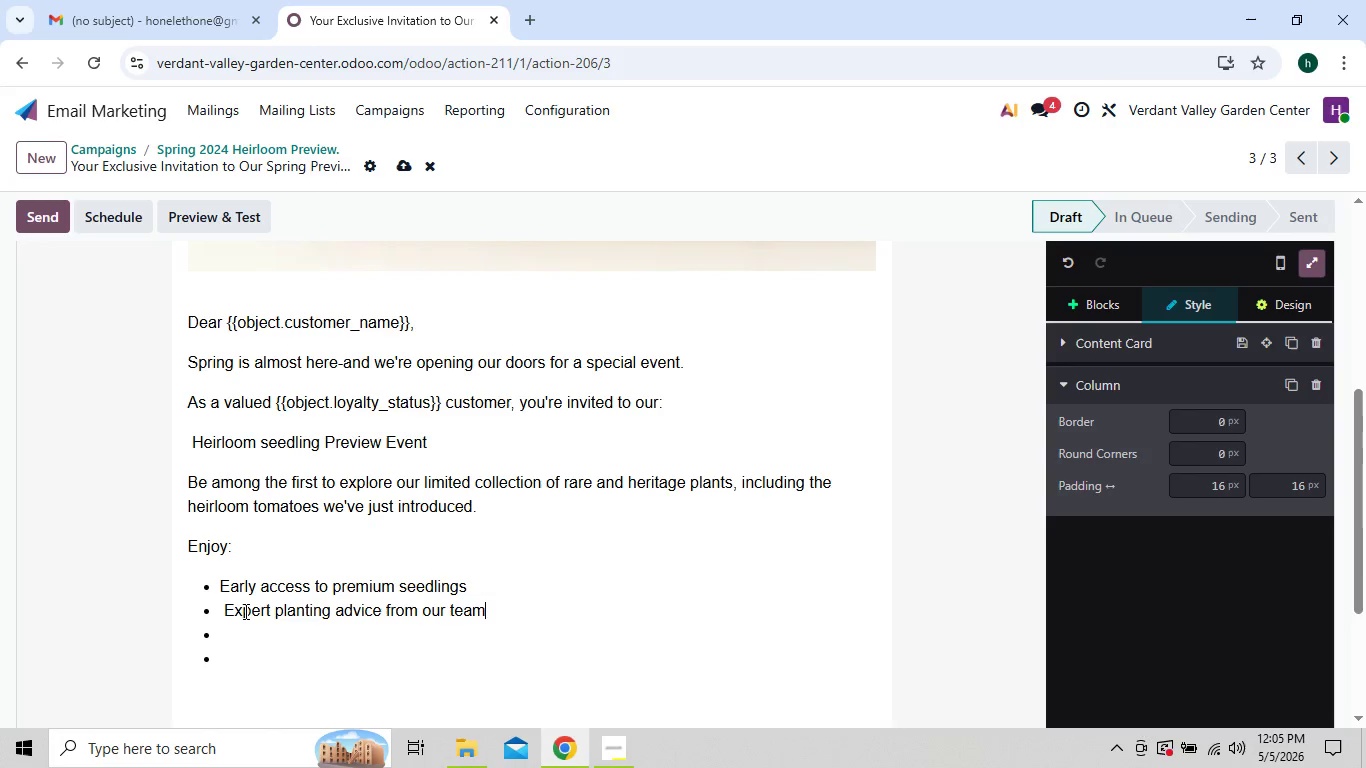 
key(ArrowRight)
 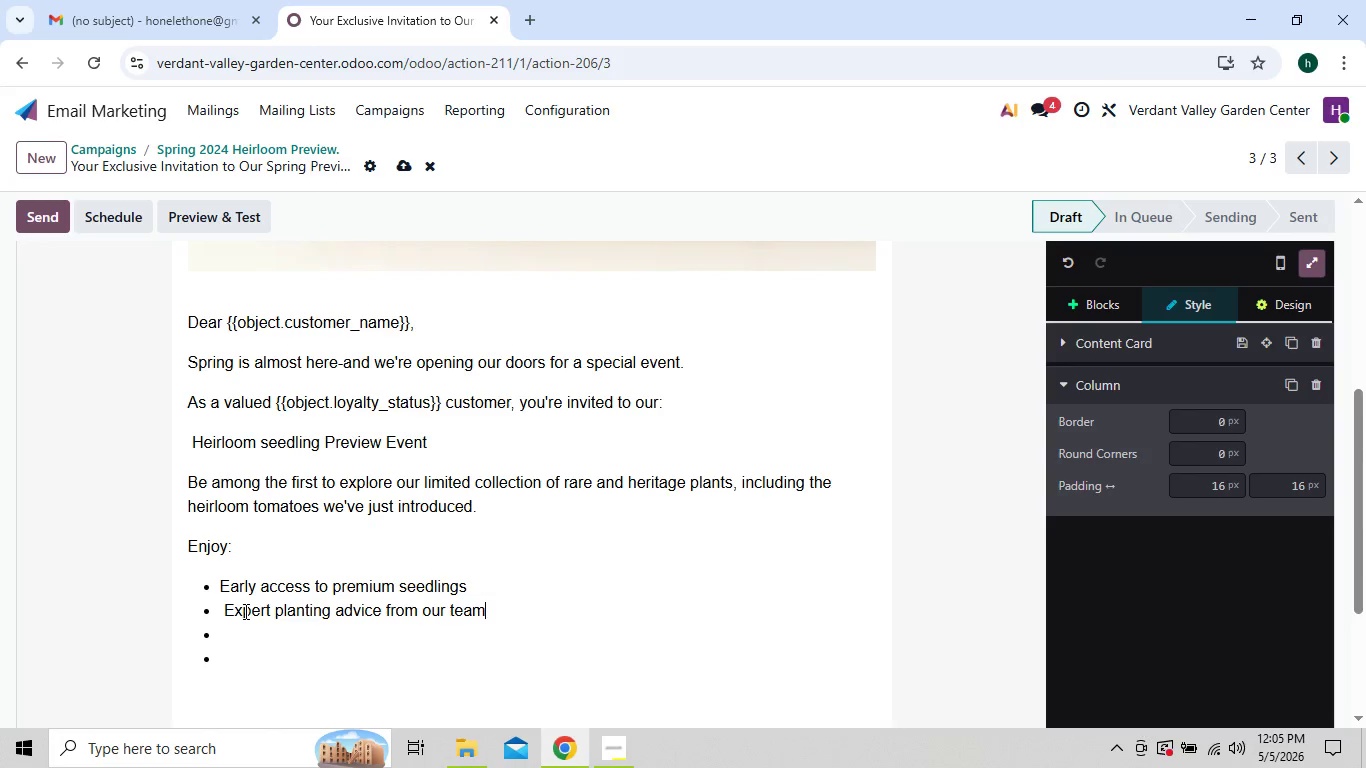 
key(ArrowRight)
 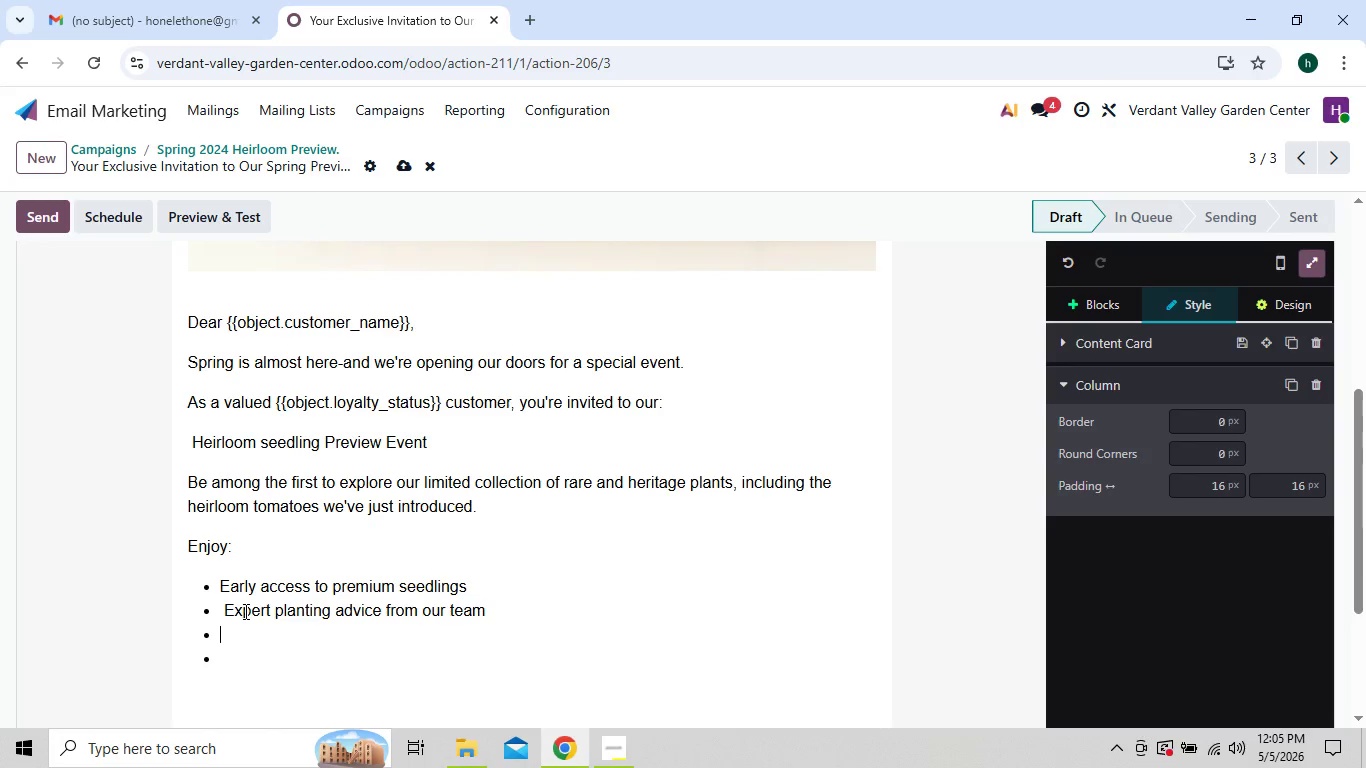 
key(ArrowLeft)
 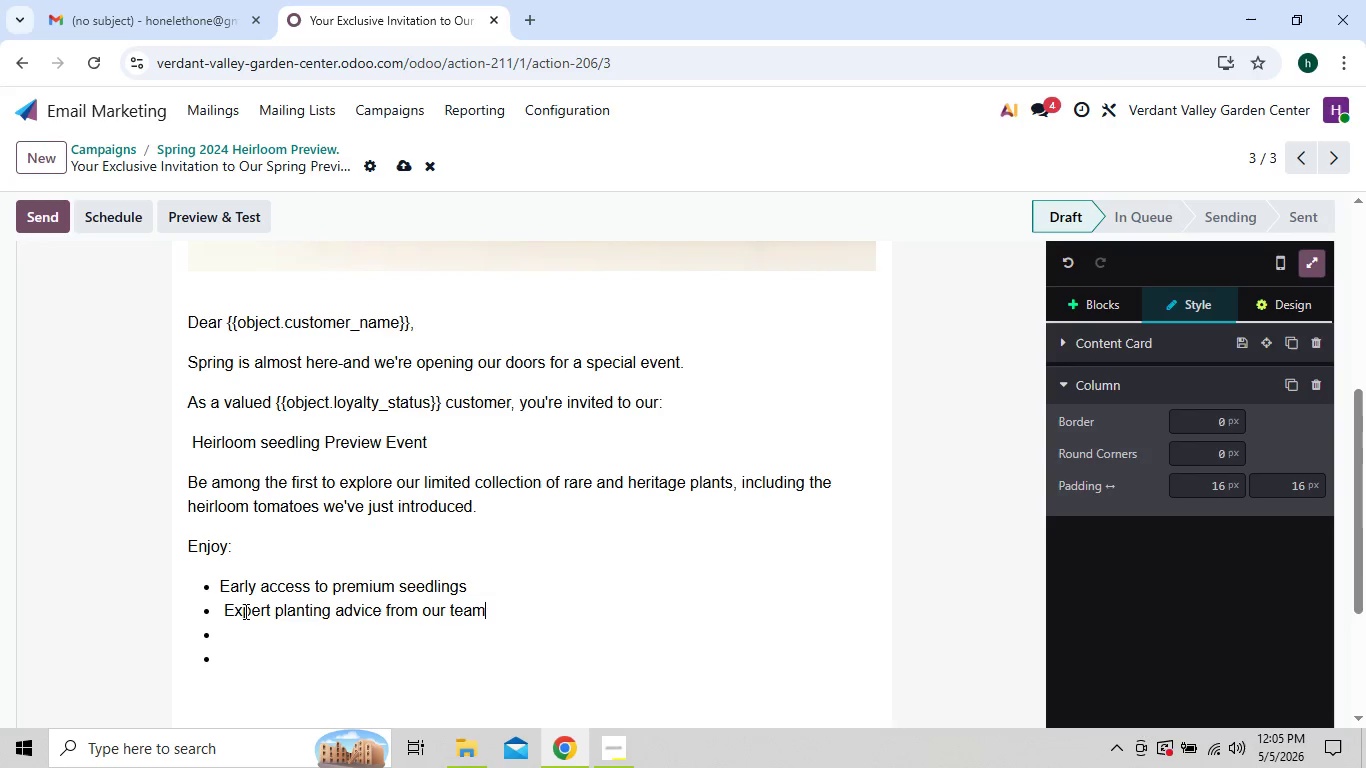 
key(ArrowRight)
 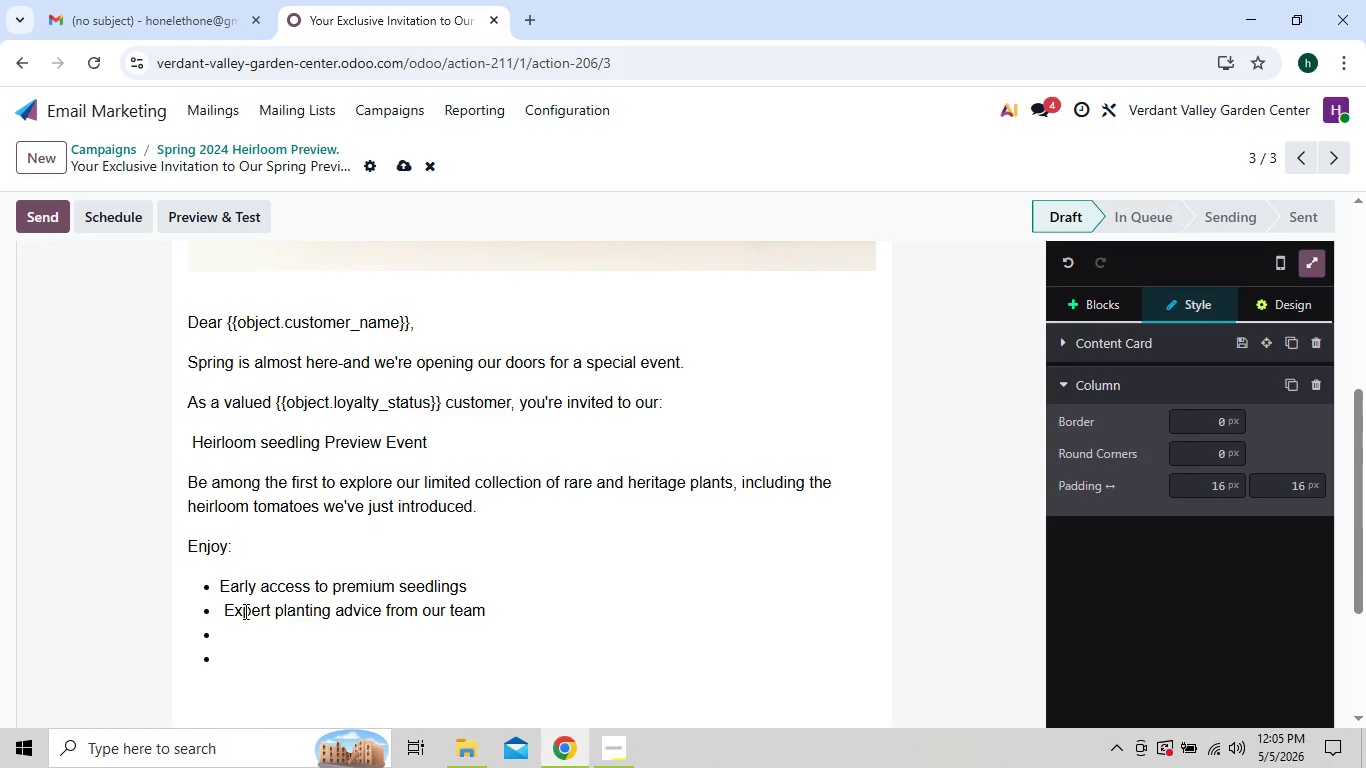 
type(A calm )
key(Backspace)
type(,)
 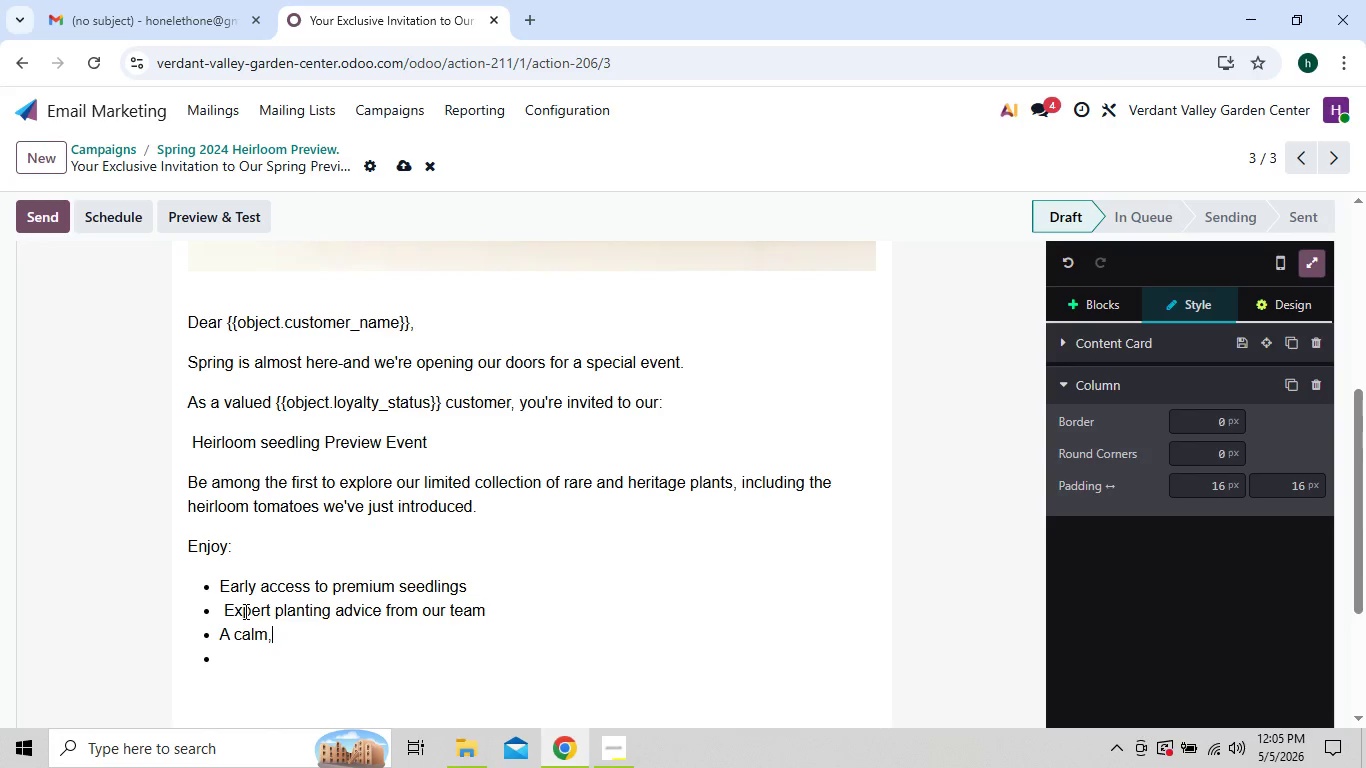 
type( curated shopping exper)
 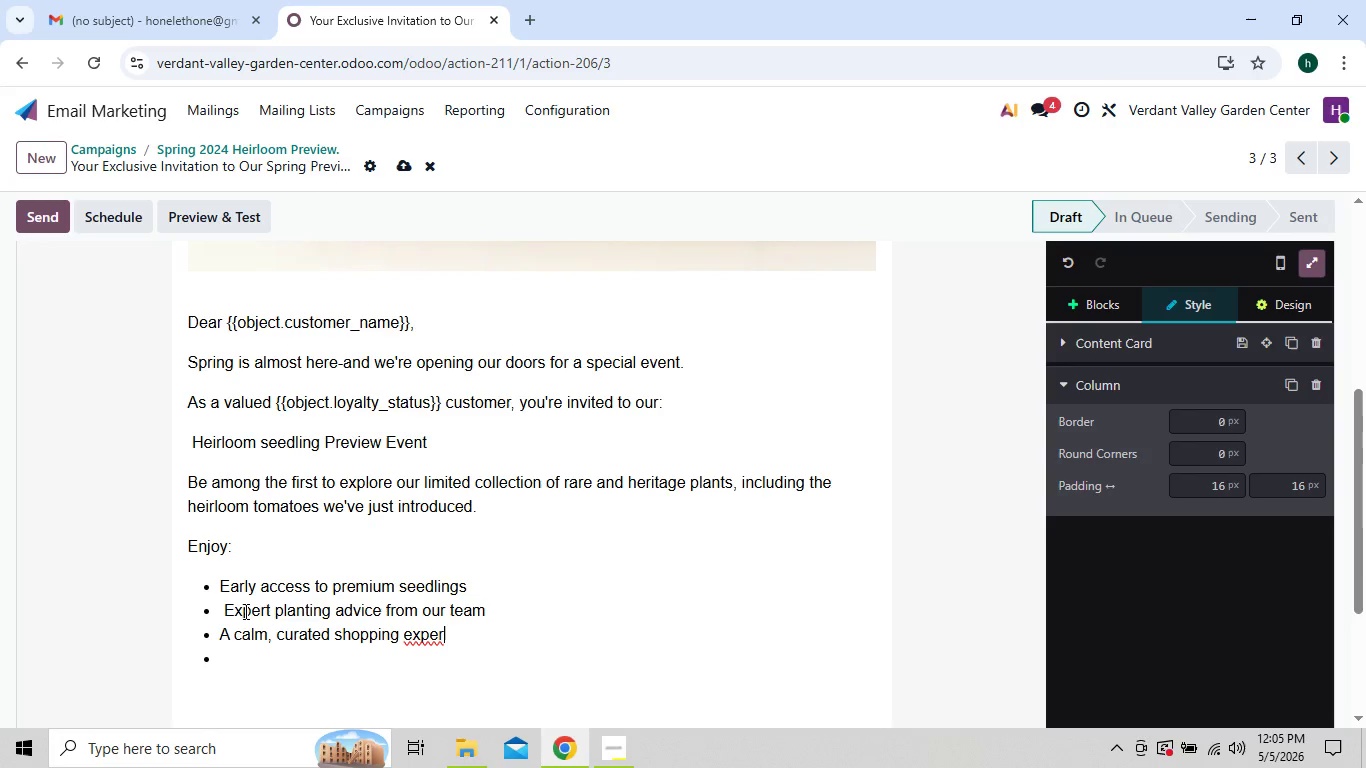 
type(ience before the )
 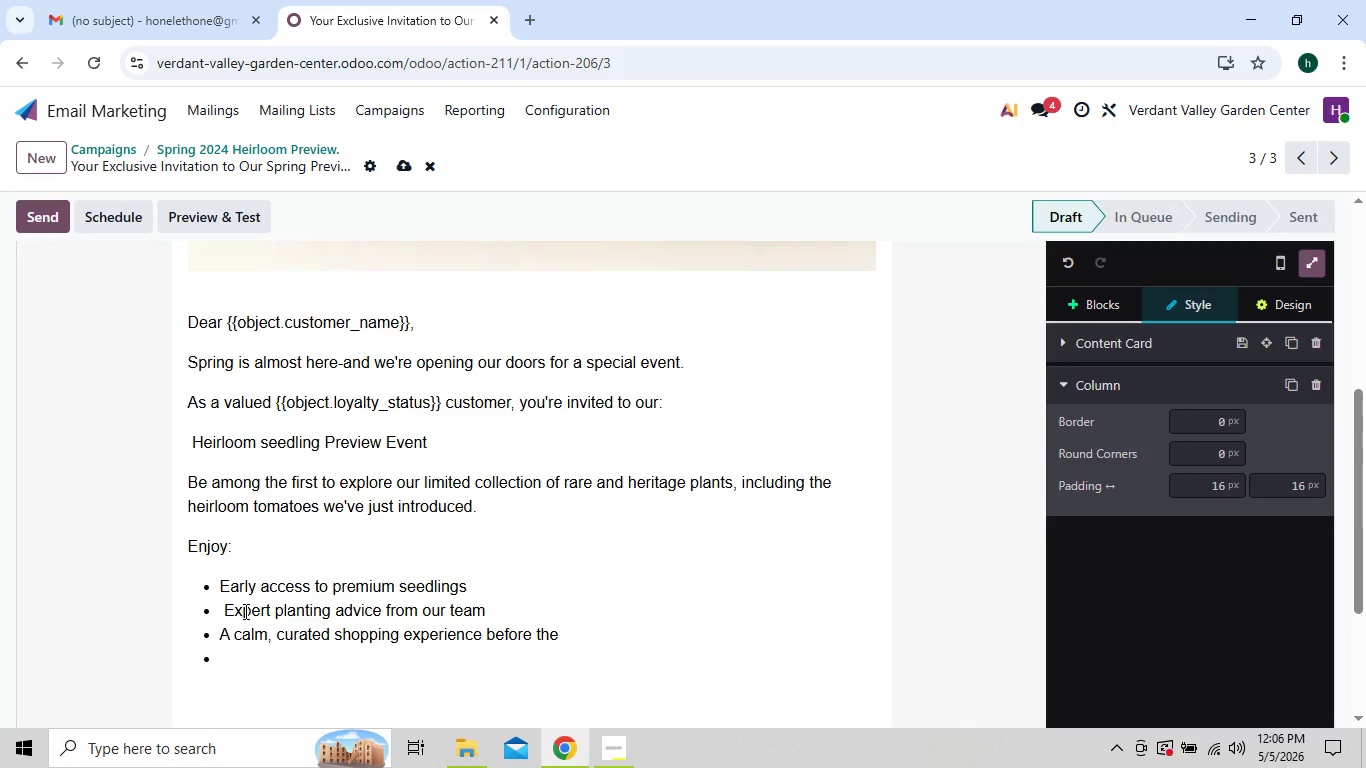 
type(pi)
key(Backspace)
type(ublic p)
key(Backspace)
type(opening)
 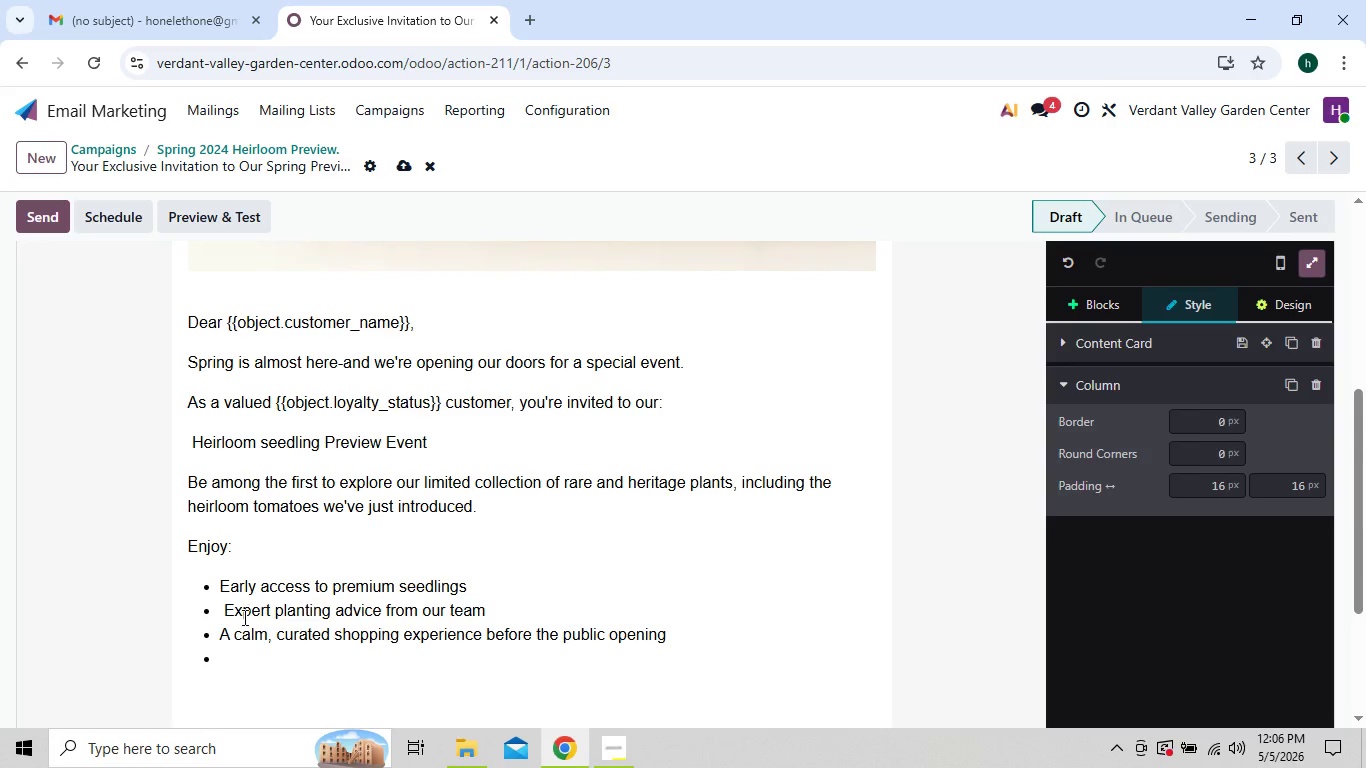 
left_click([233, 655])
 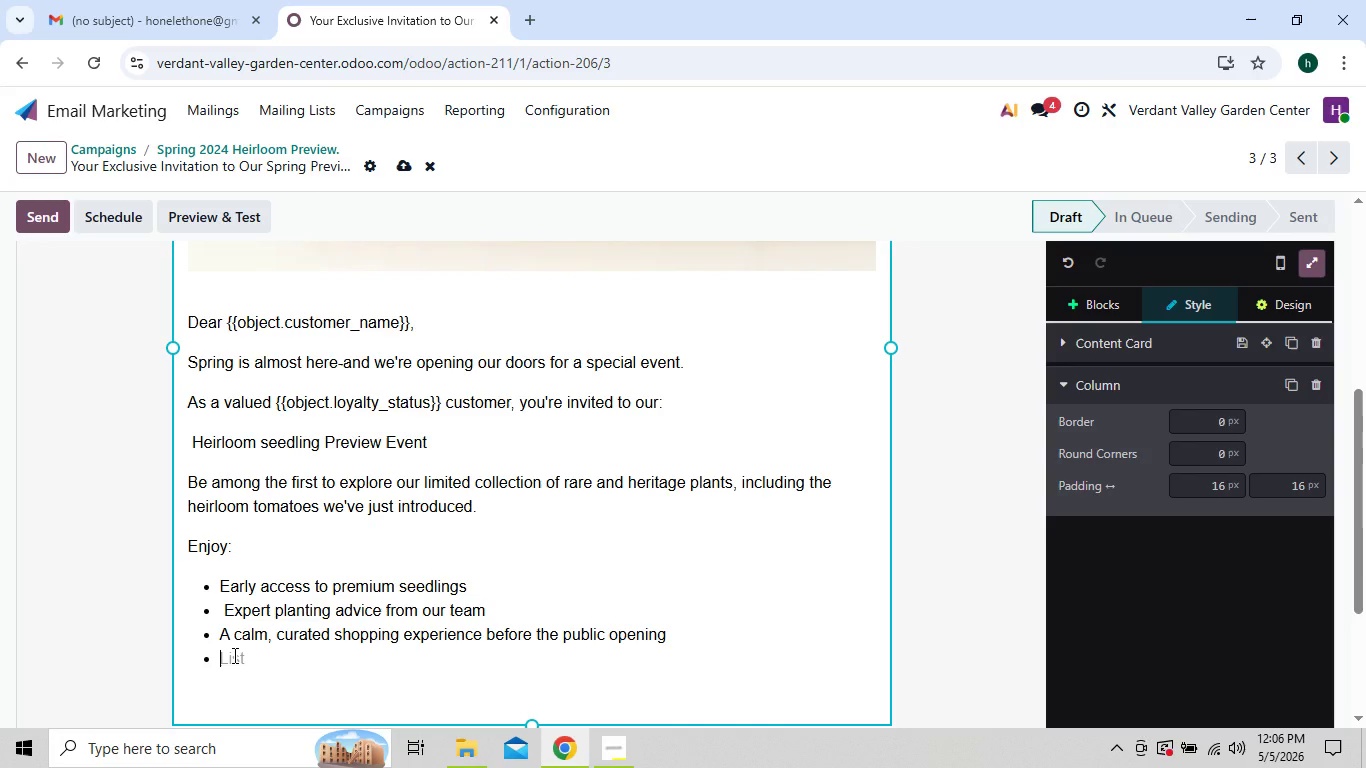 
key(Backspace)
 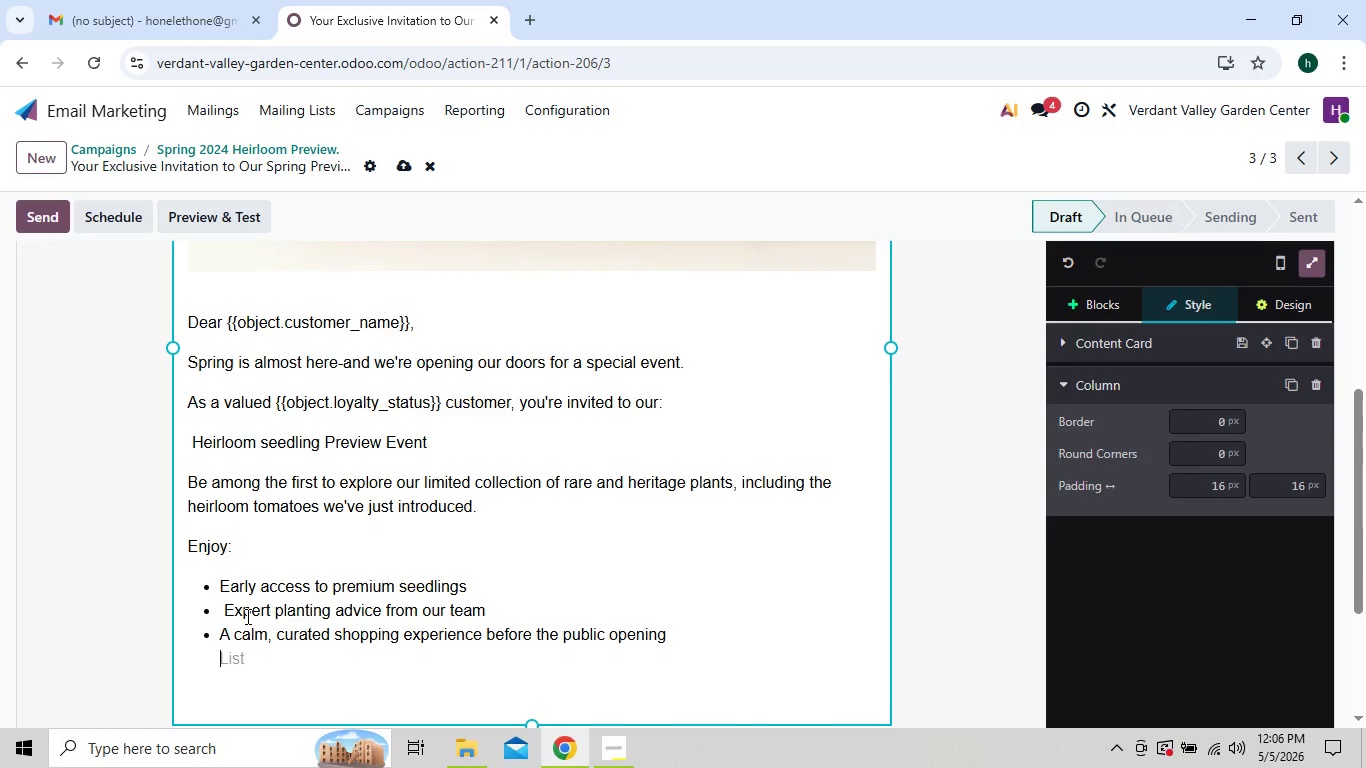 
left_click([272, 675])
 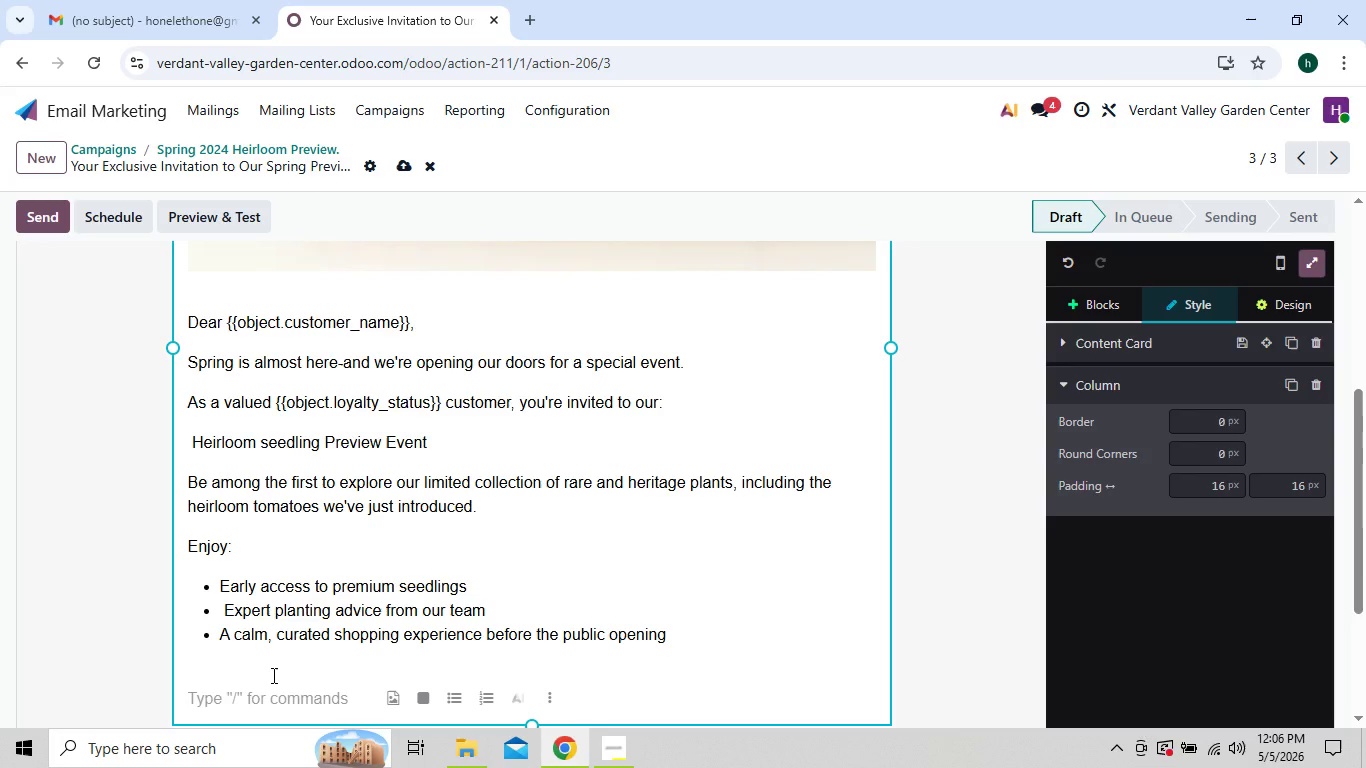 
key(Enter)
 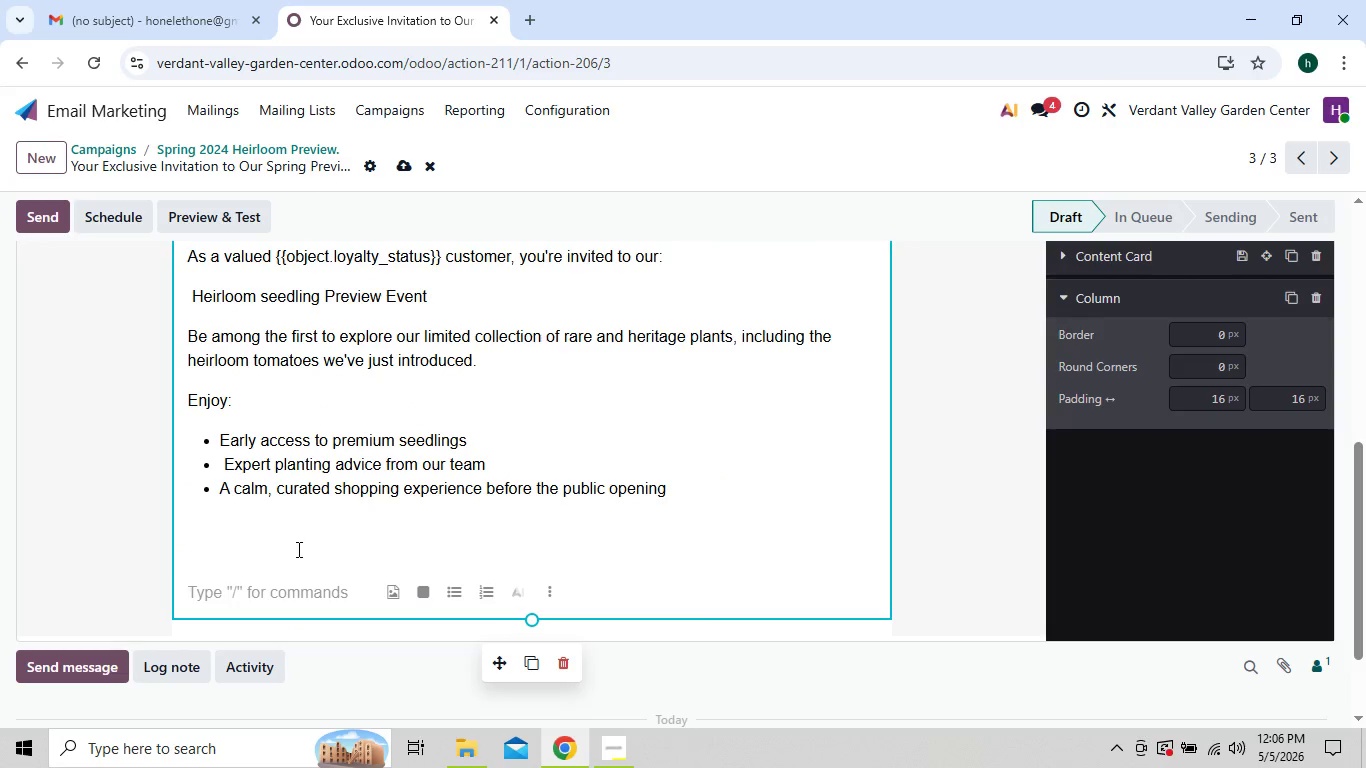 
left_click([221, 544])
 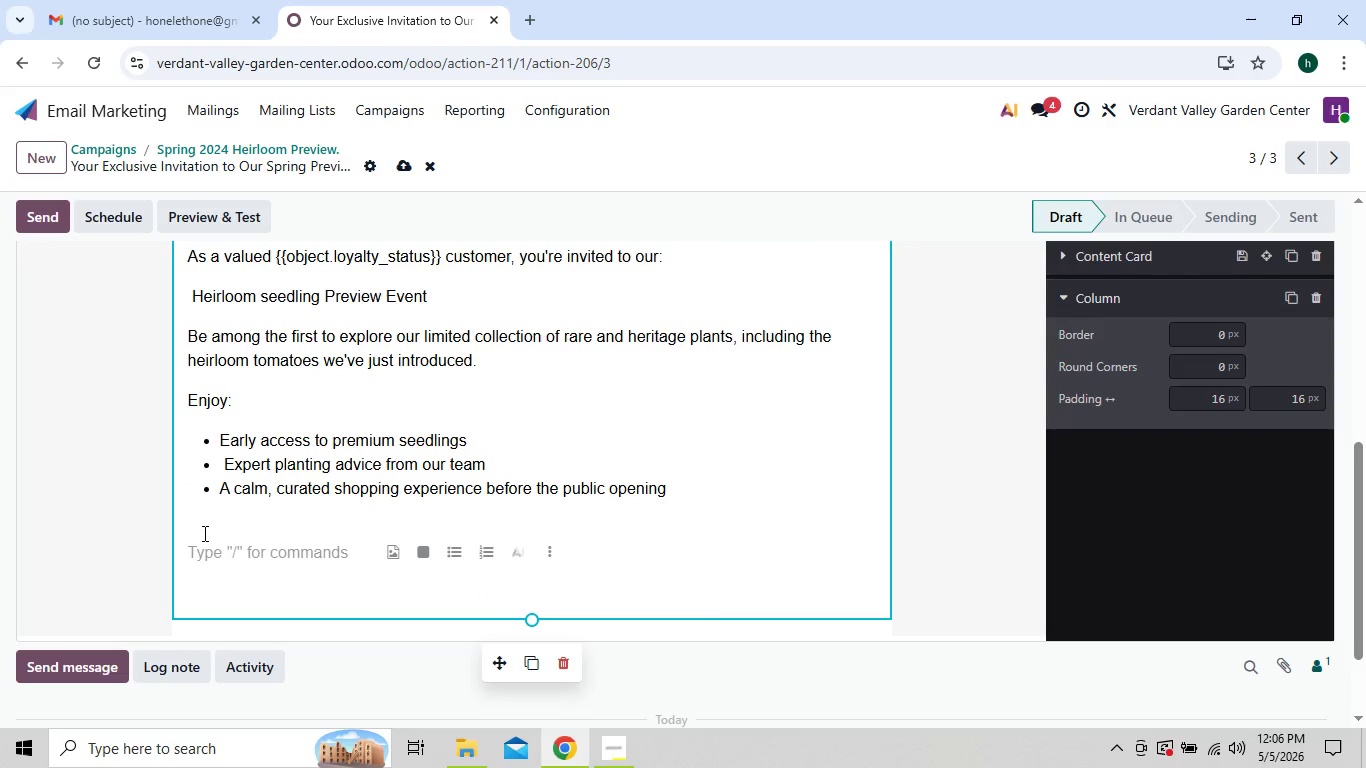 
double_click([203, 531])
 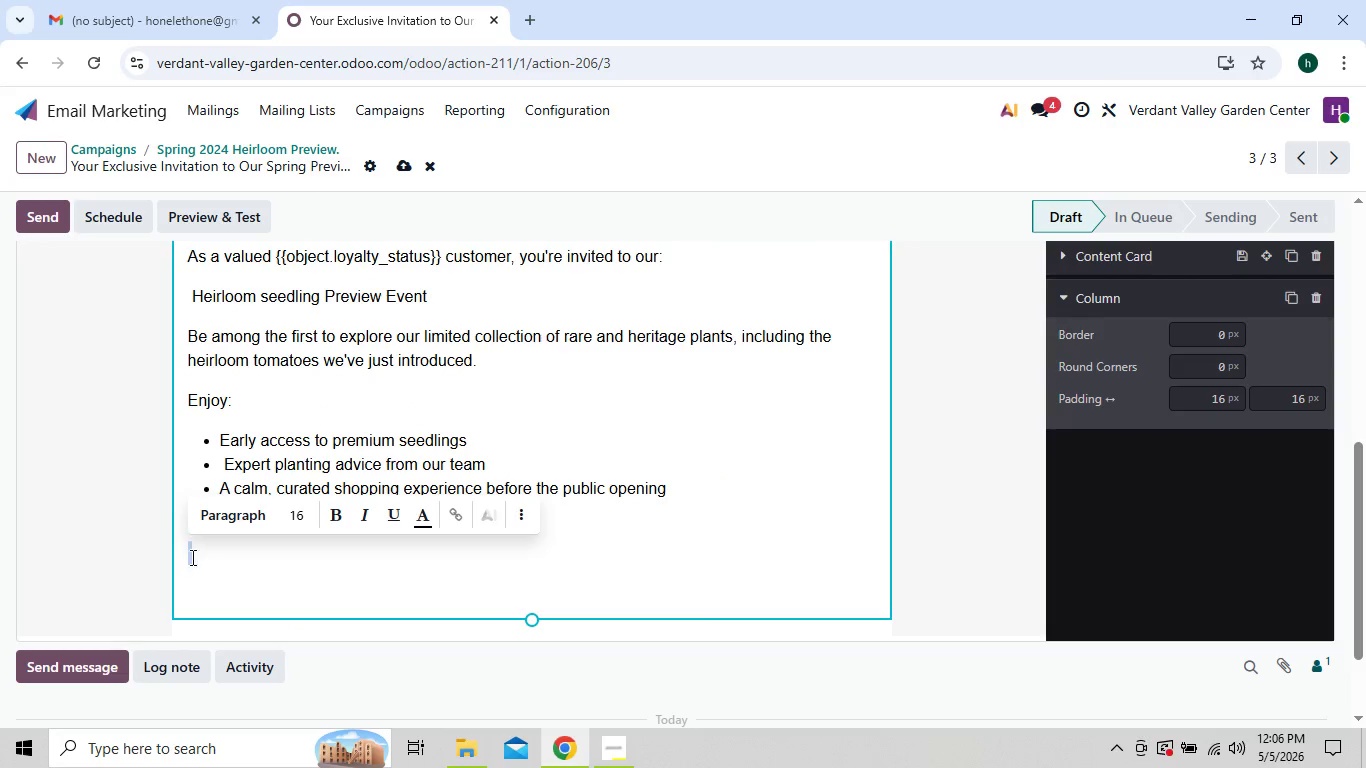 
left_click([207, 560])
 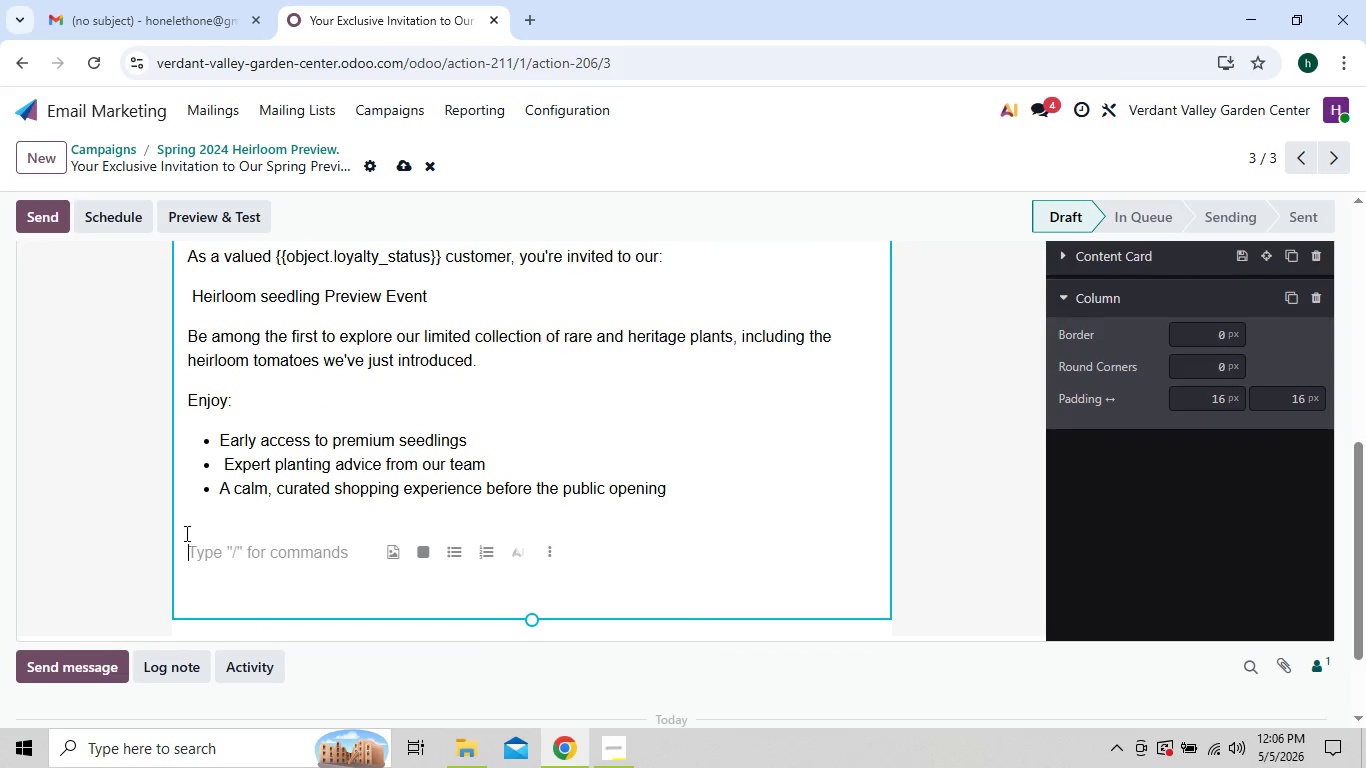 
left_click([185, 533])
 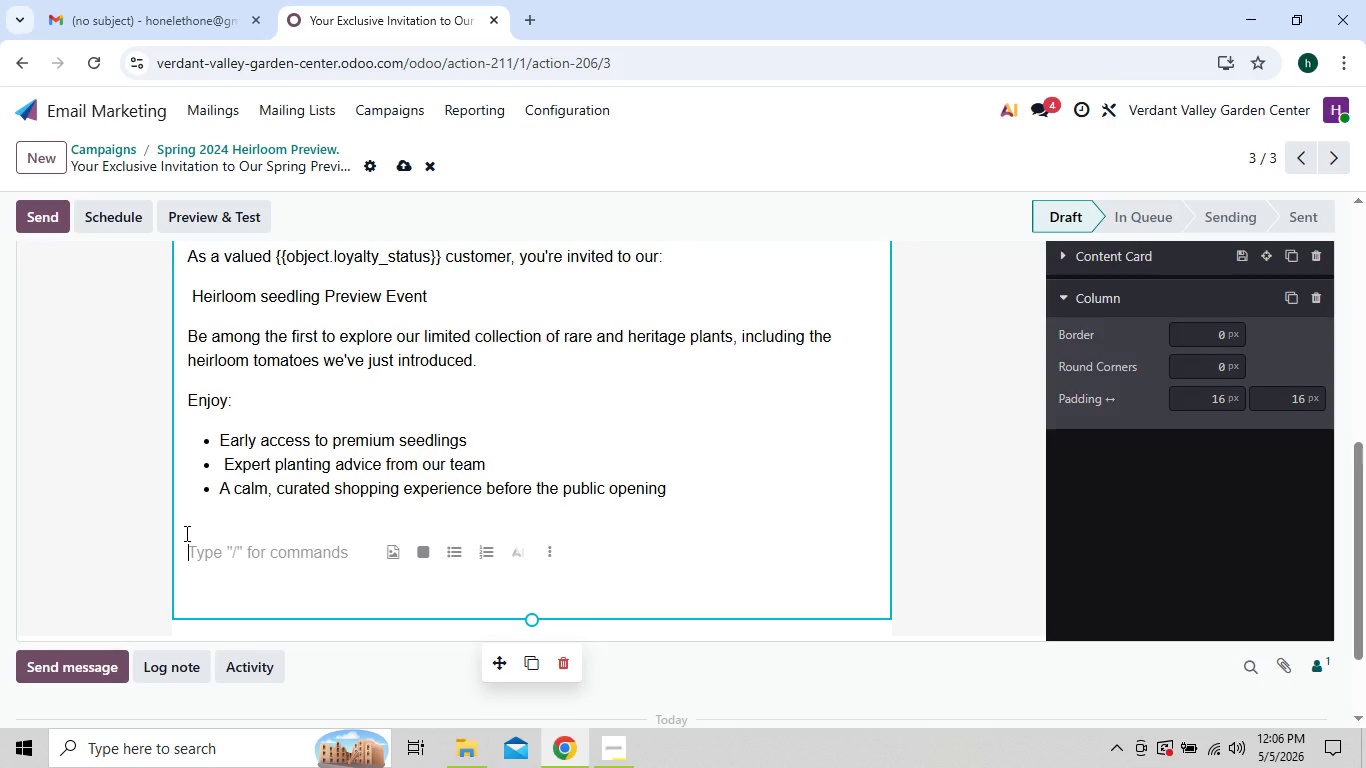 
type(This is your chance to secure the season's most exceptional plants-before they're gone)
 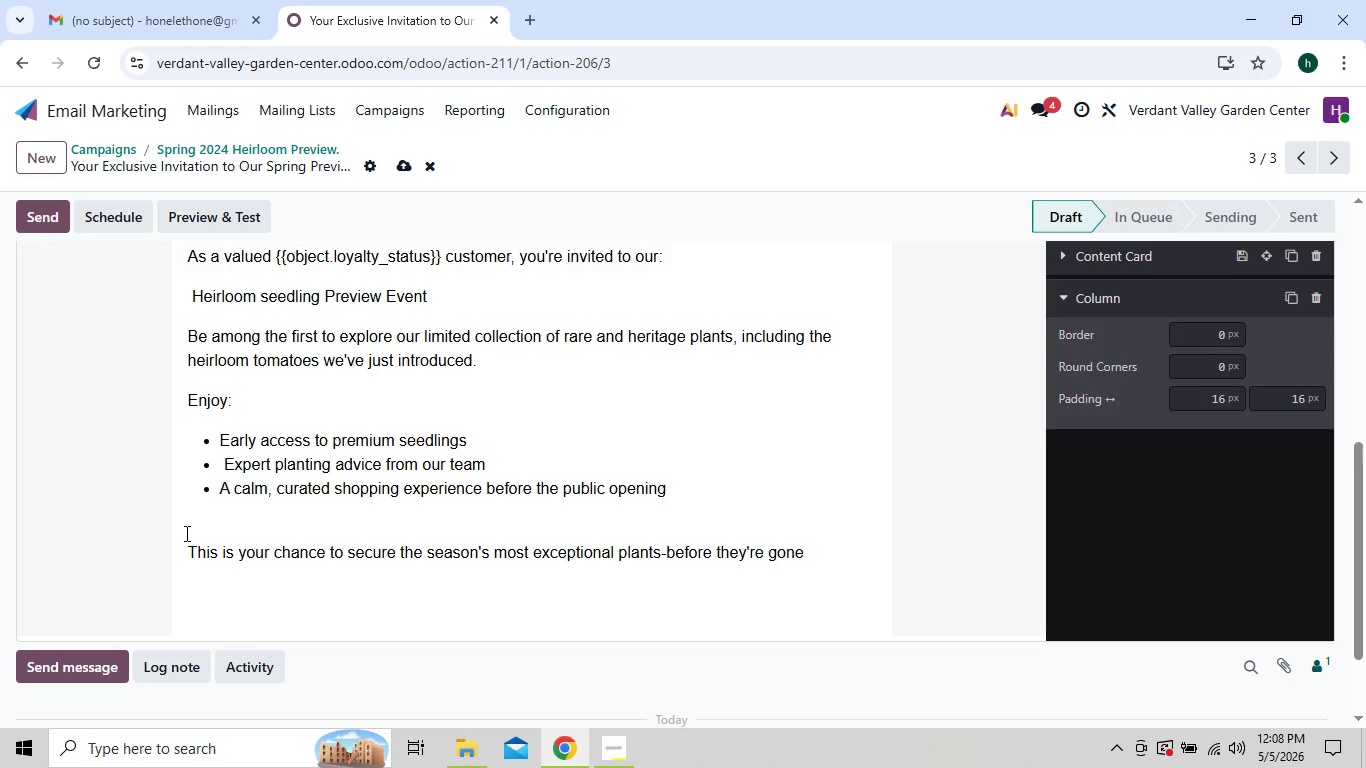 
wait(16.25)
 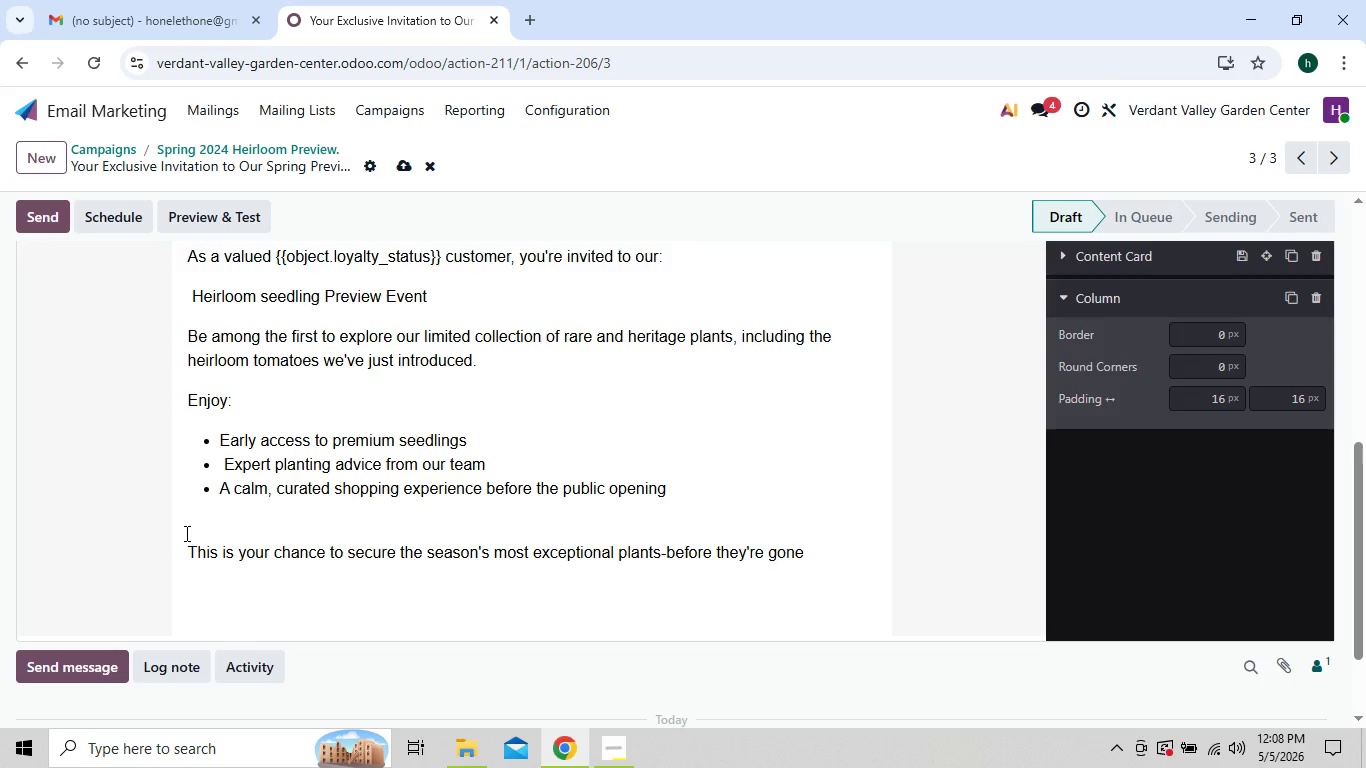 
left_click([353, 556])
 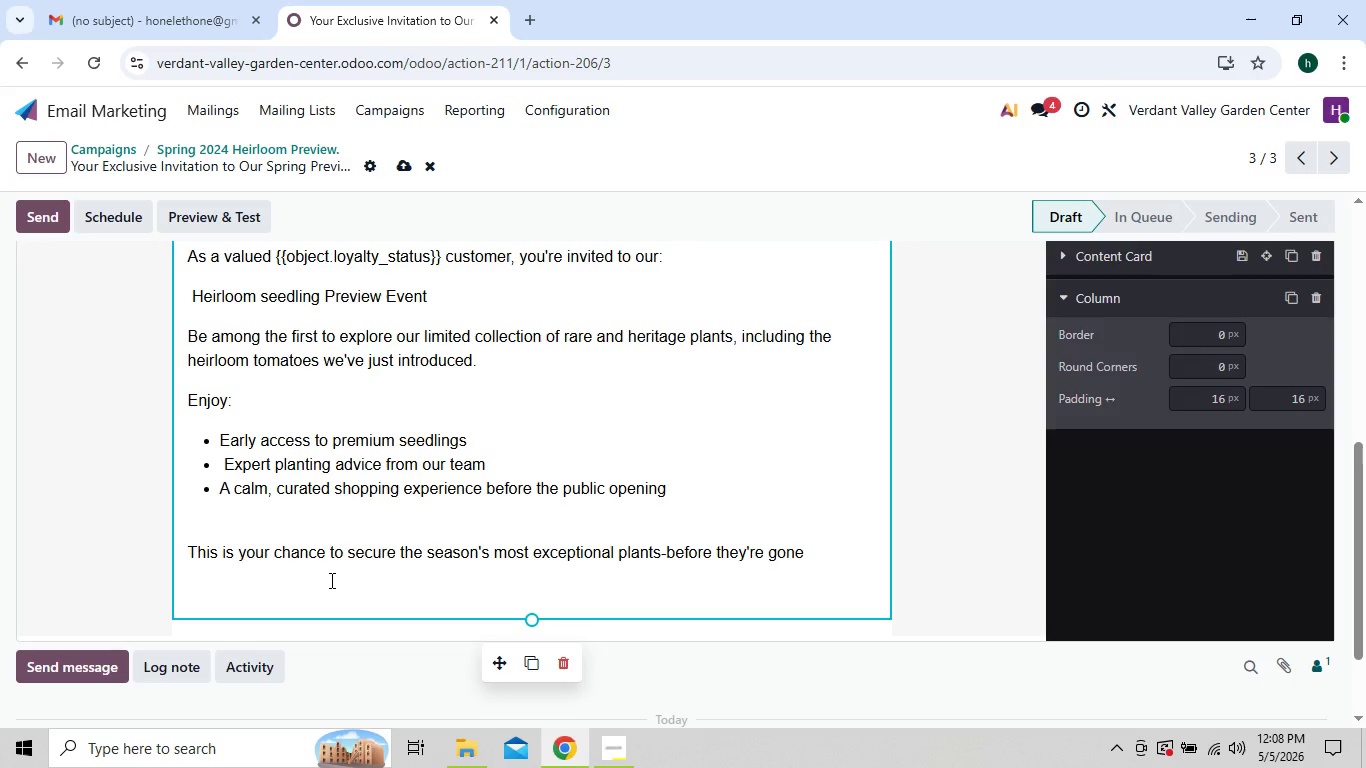 
left_click([326, 582])
 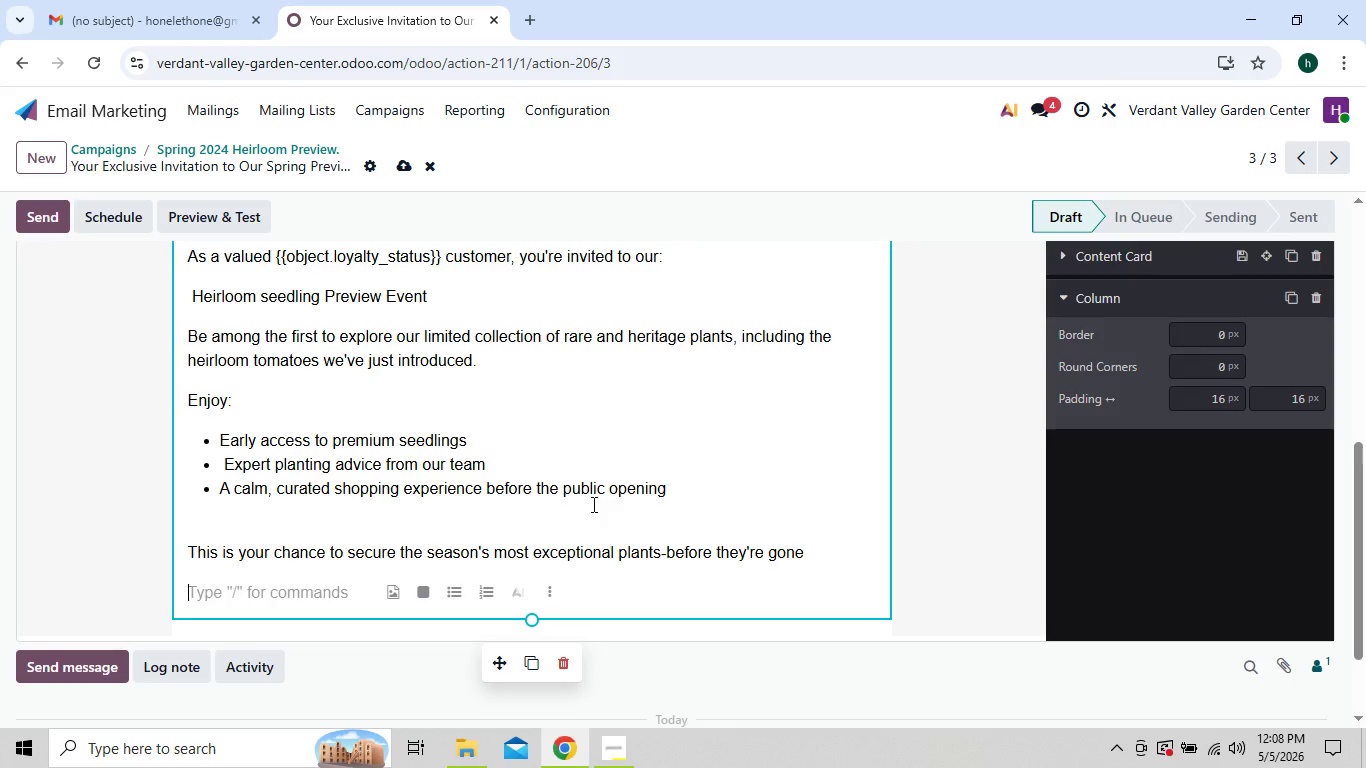 
wait(14.56)
 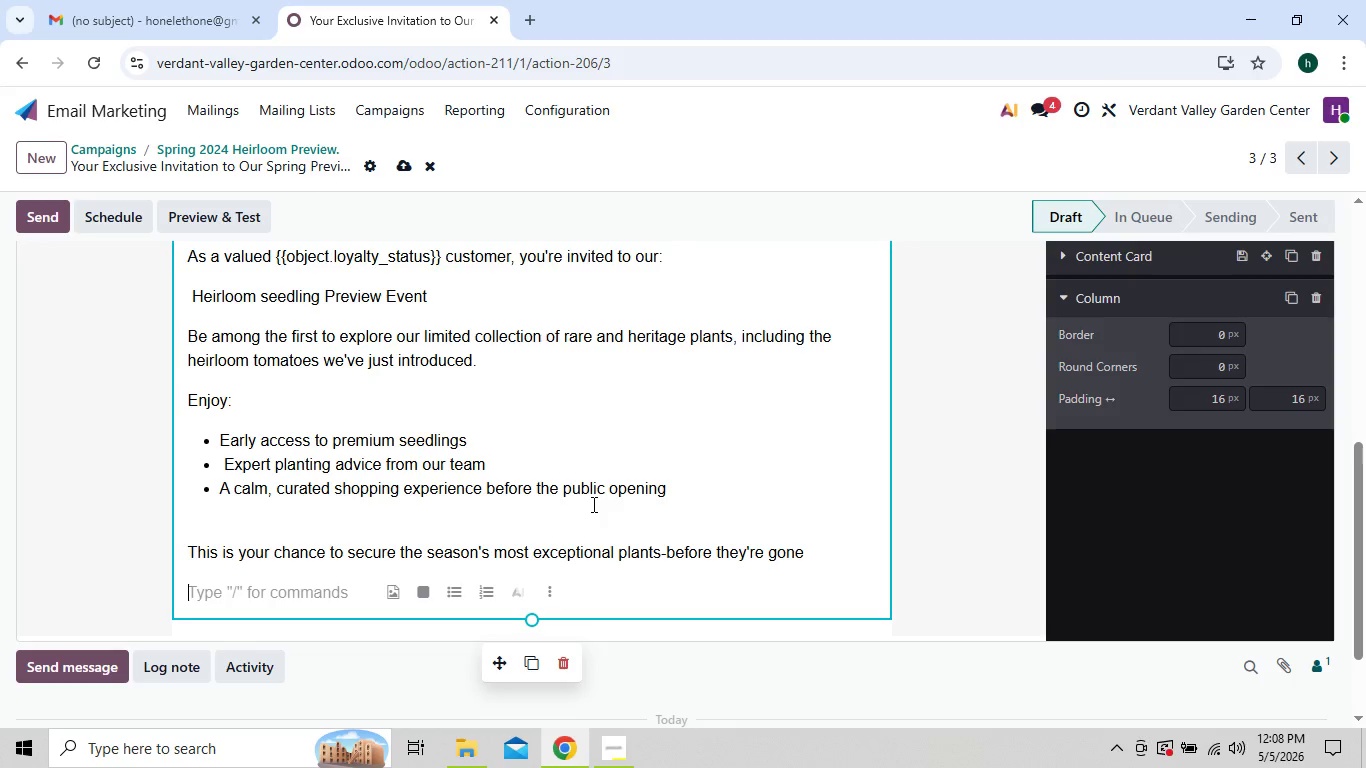 
key(Enter)
 